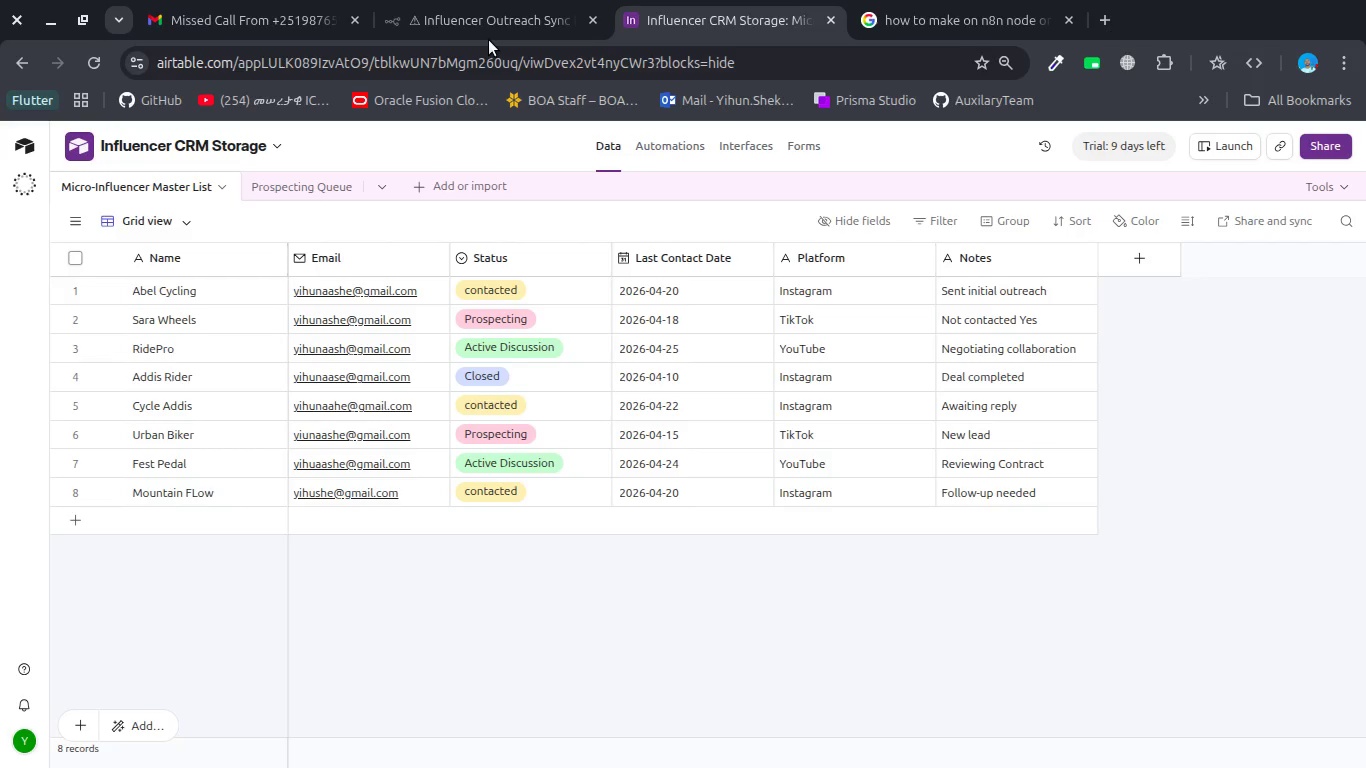 
left_click([509, 16])
 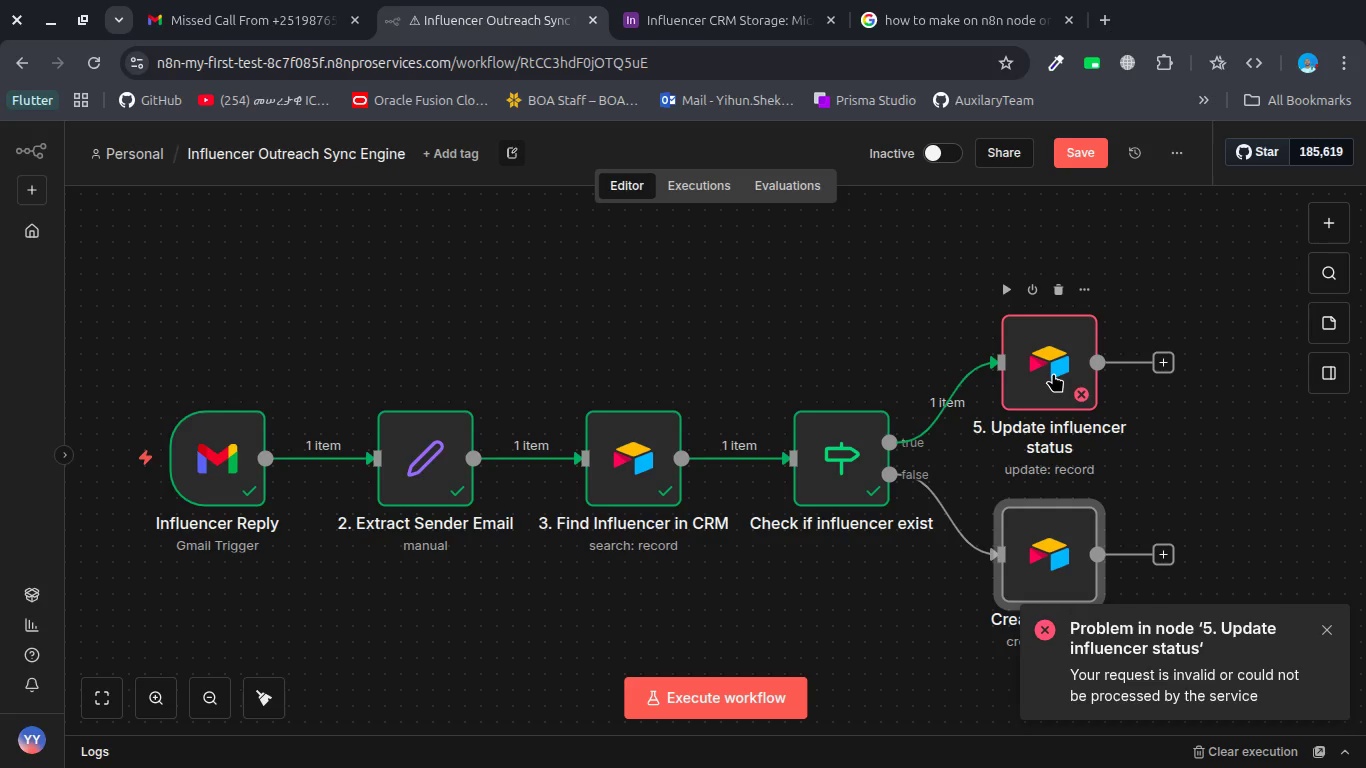 
double_click([1053, 373])
 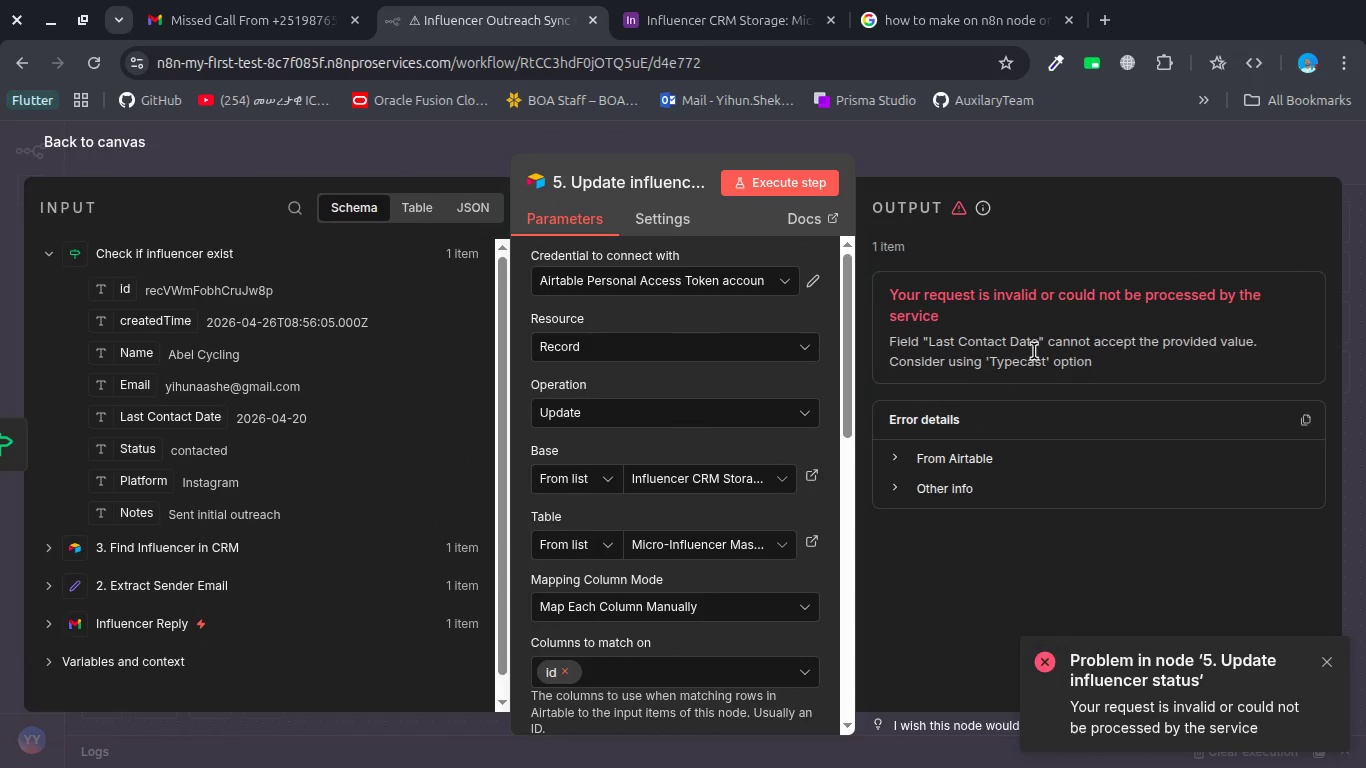 
left_click([759, 181])
 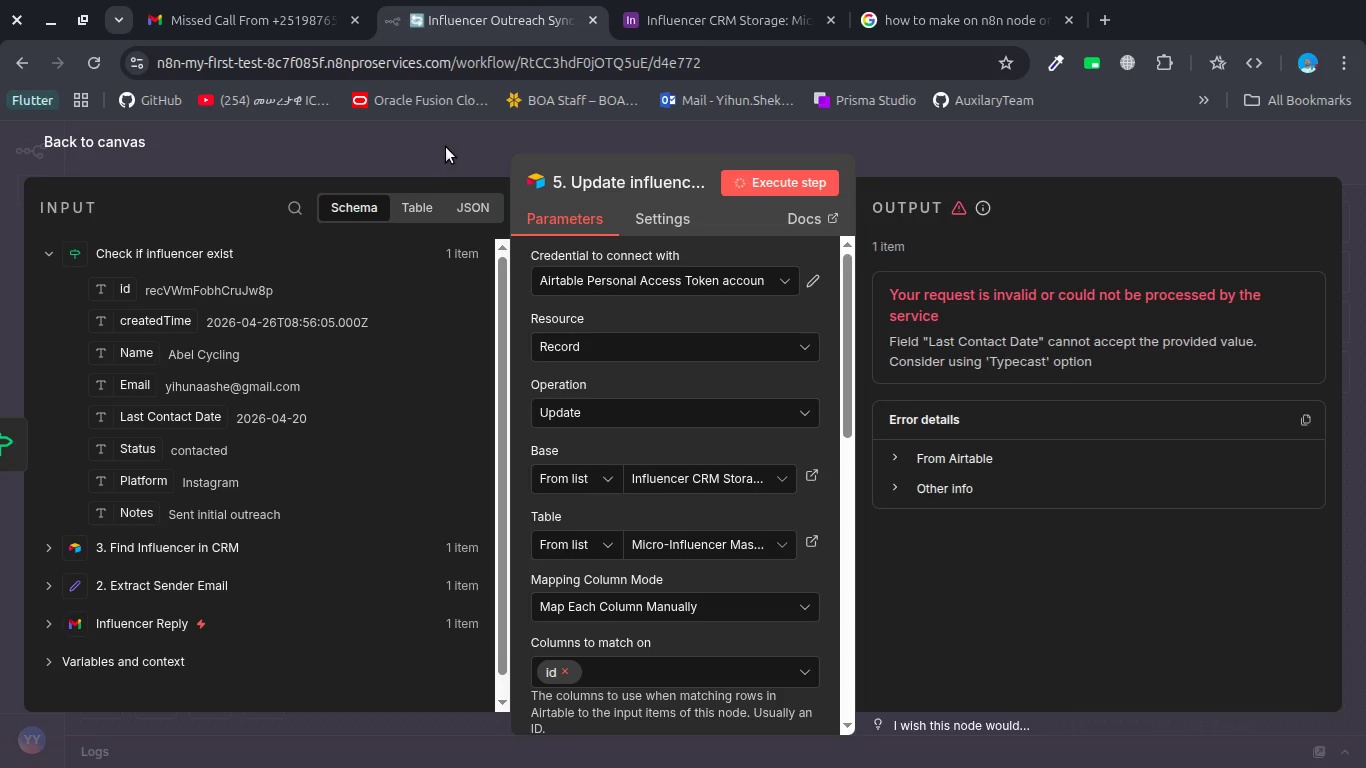 
left_click([446, 147])
 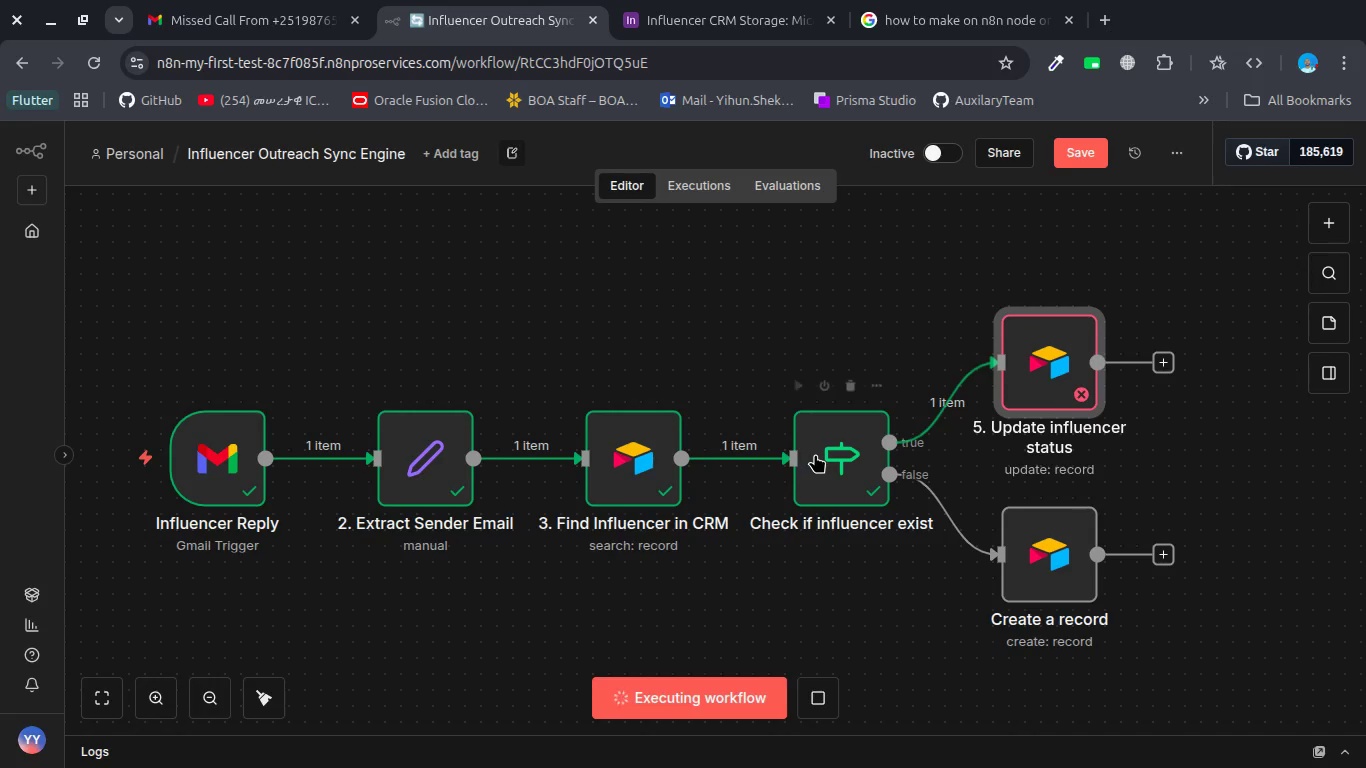 
double_click([815, 454])
 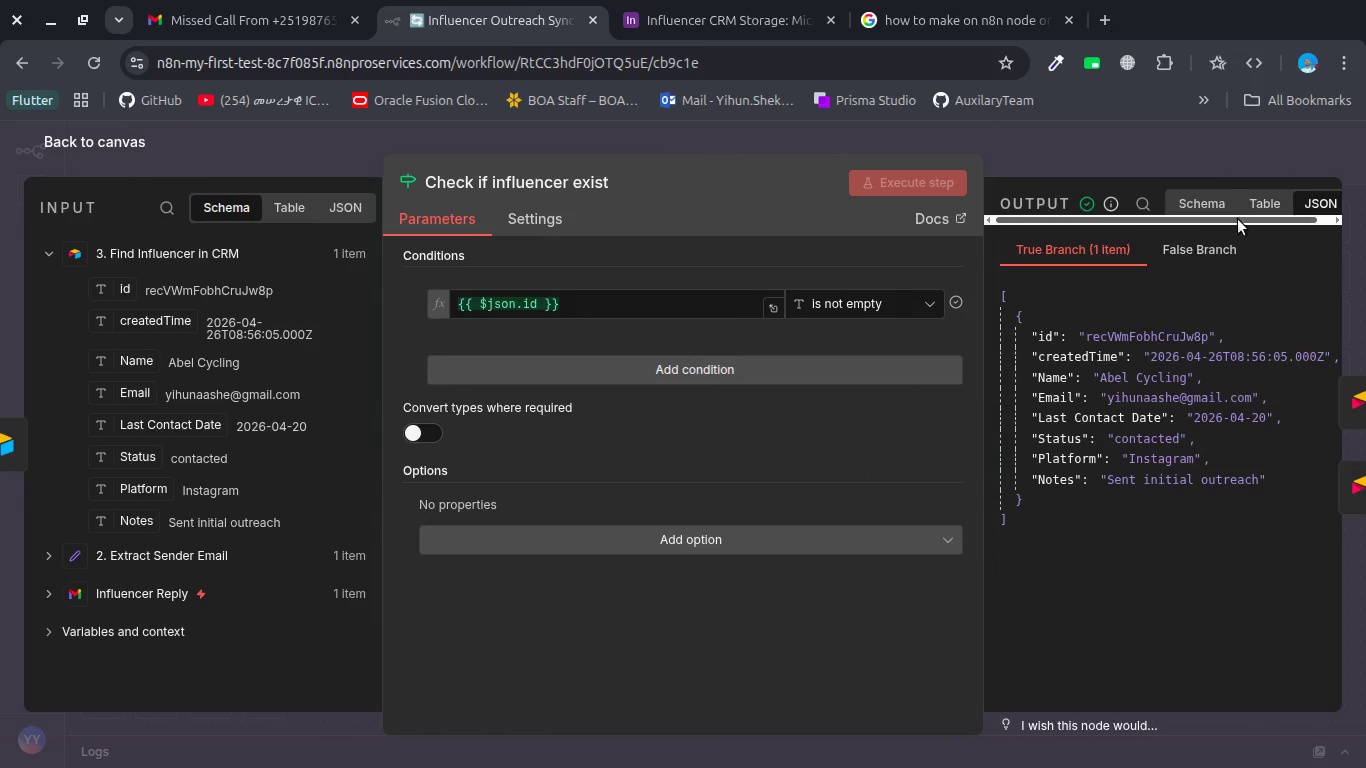 
scroll: coordinate [1278, 208], scroll_direction: down, amount: 6.0
 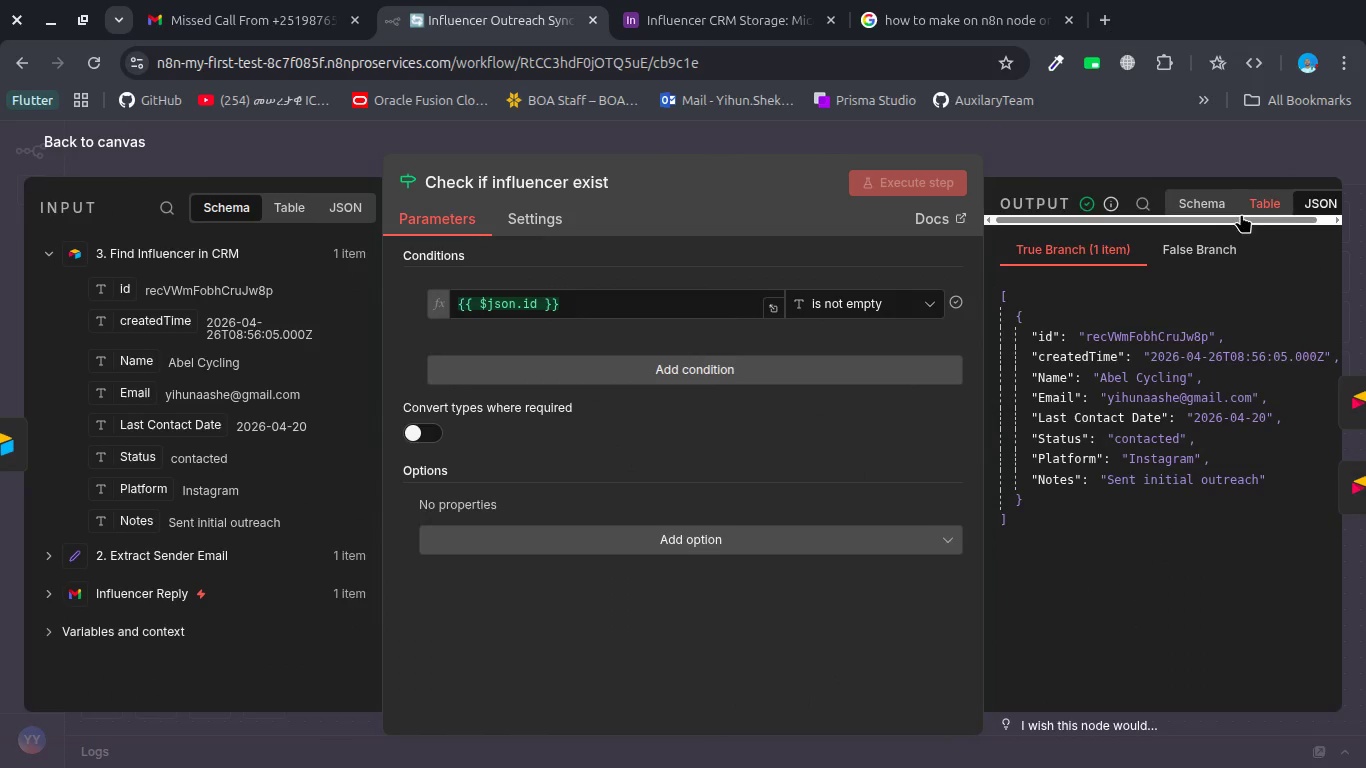 
left_click([1180, 251])
 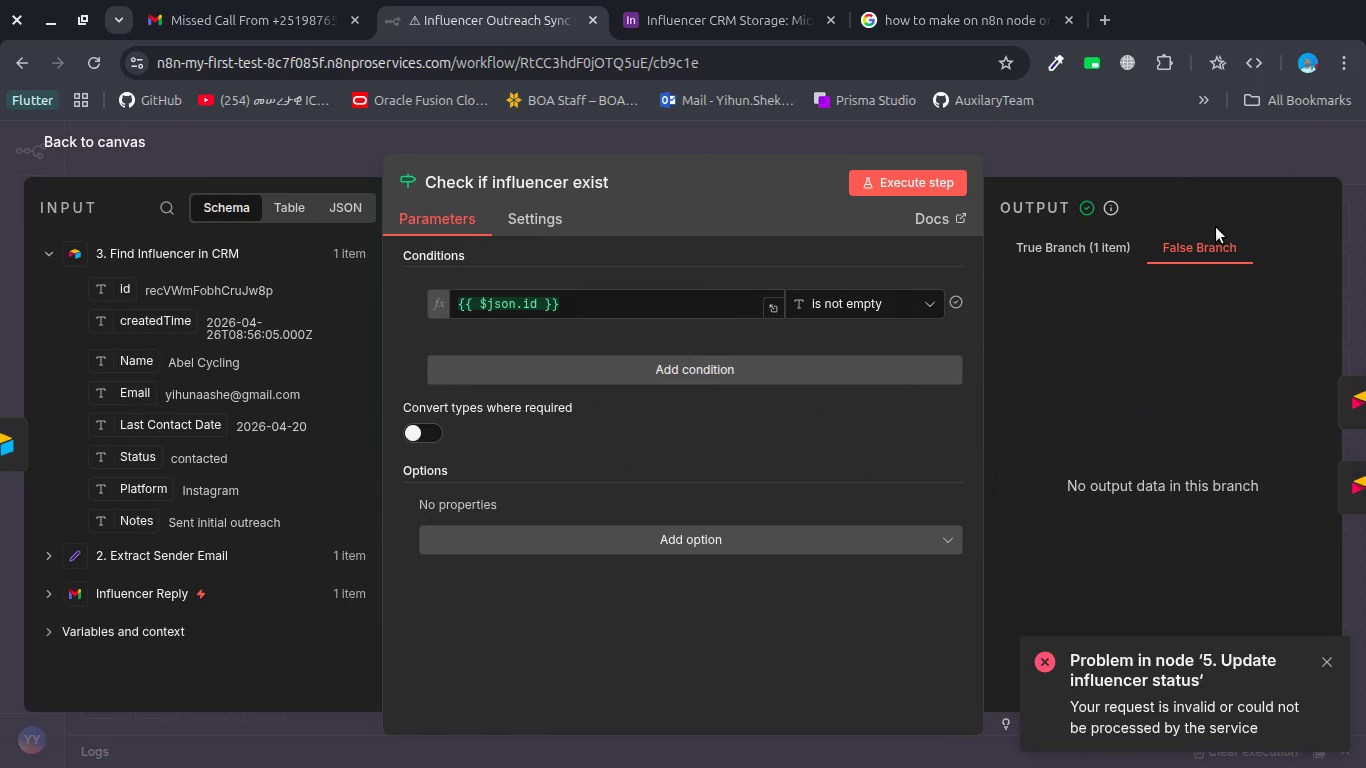 
scroll: coordinate [1216, 227], scroll_direction: down, amount: 4.0
 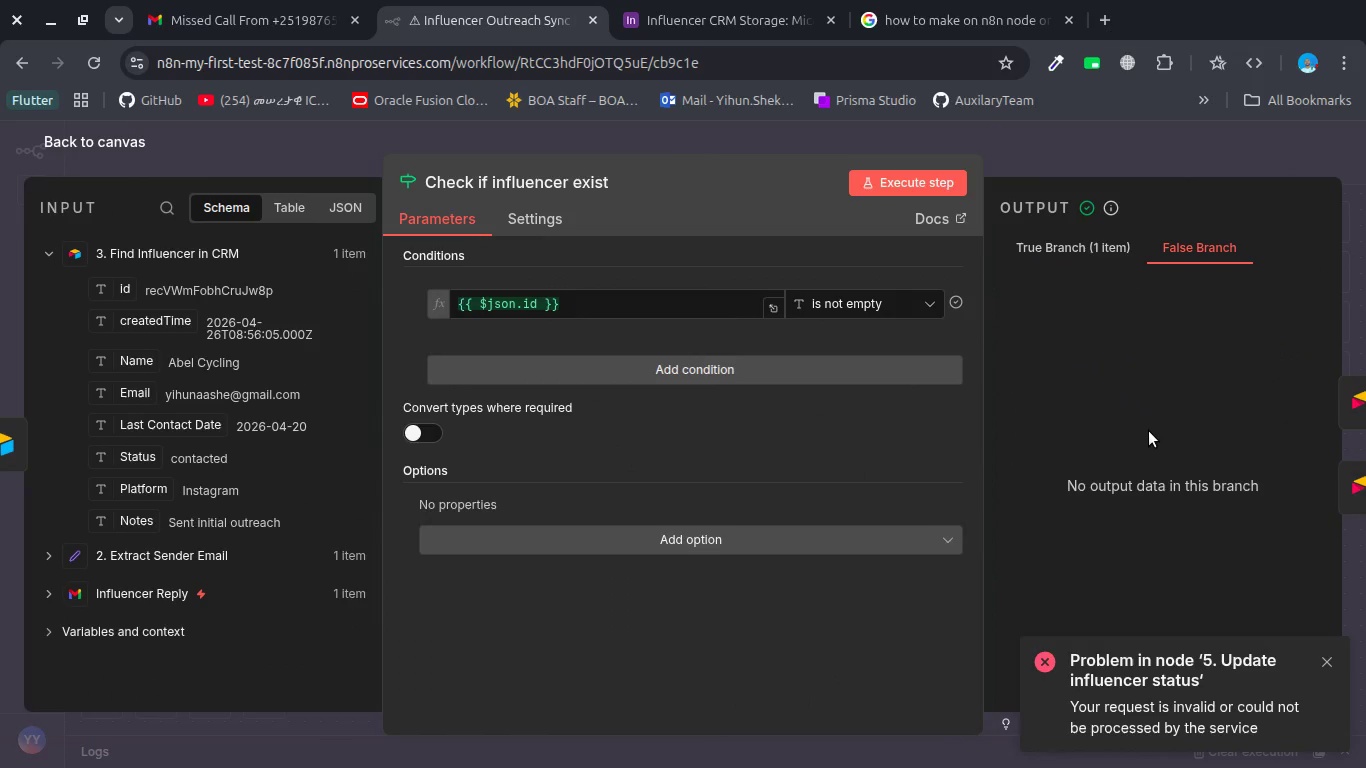 
double_click([1149, 431])
 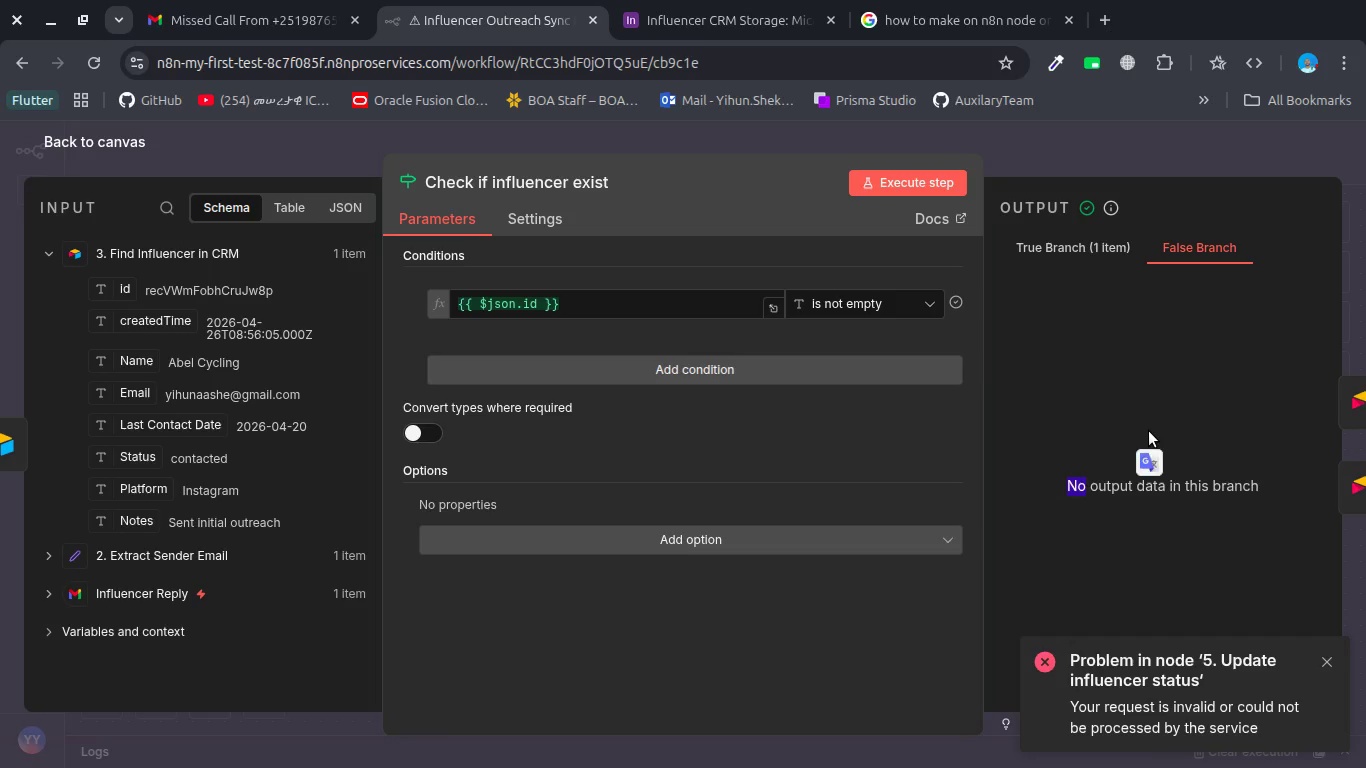 
double_click([1149, 431])
 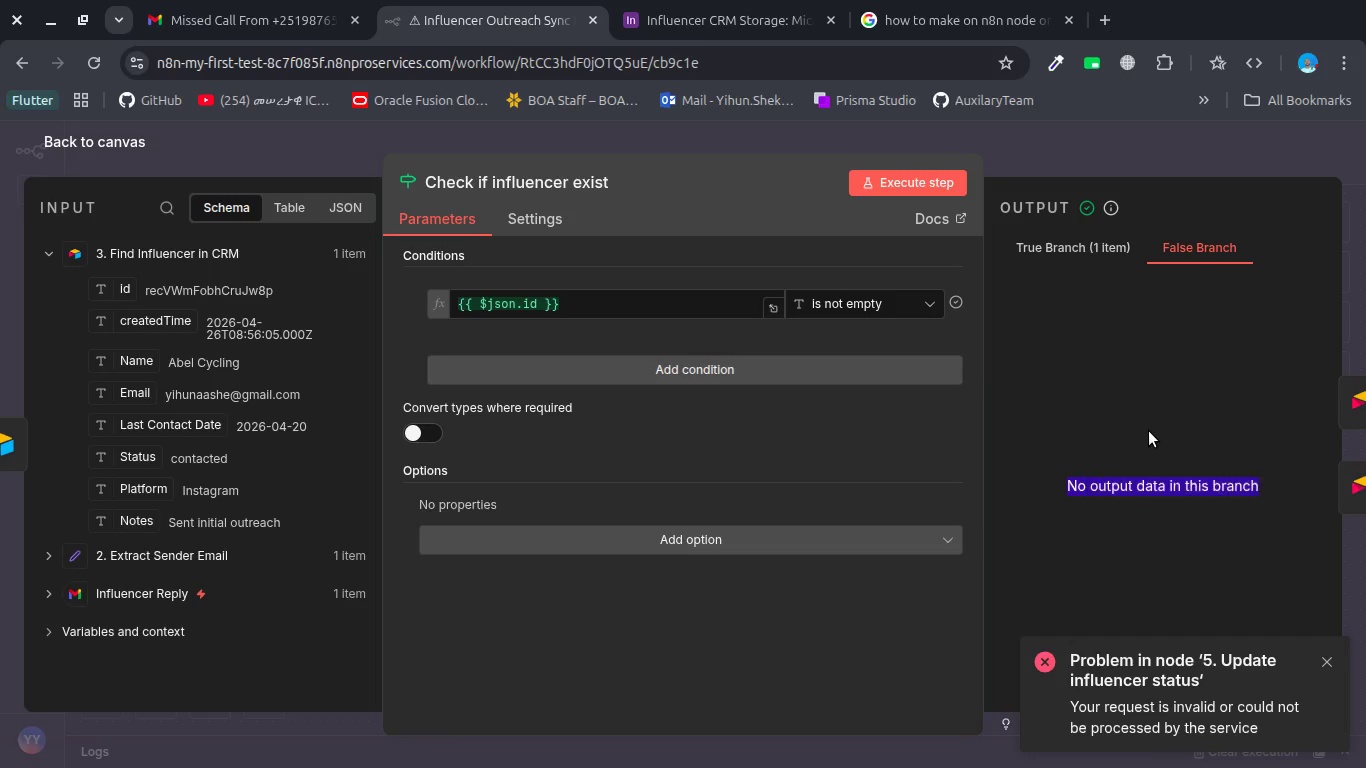 
triple_click([1149, 431])
 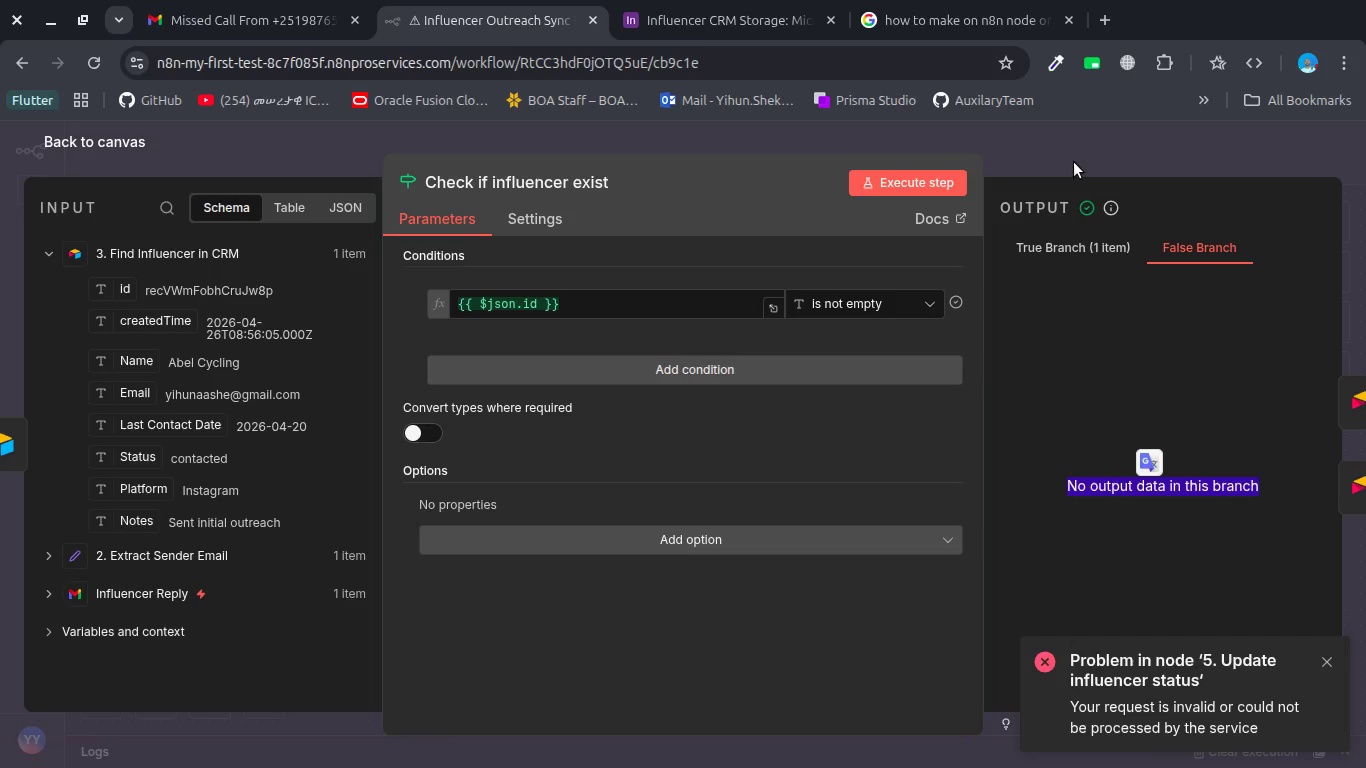 
left_click([1073, 159])
 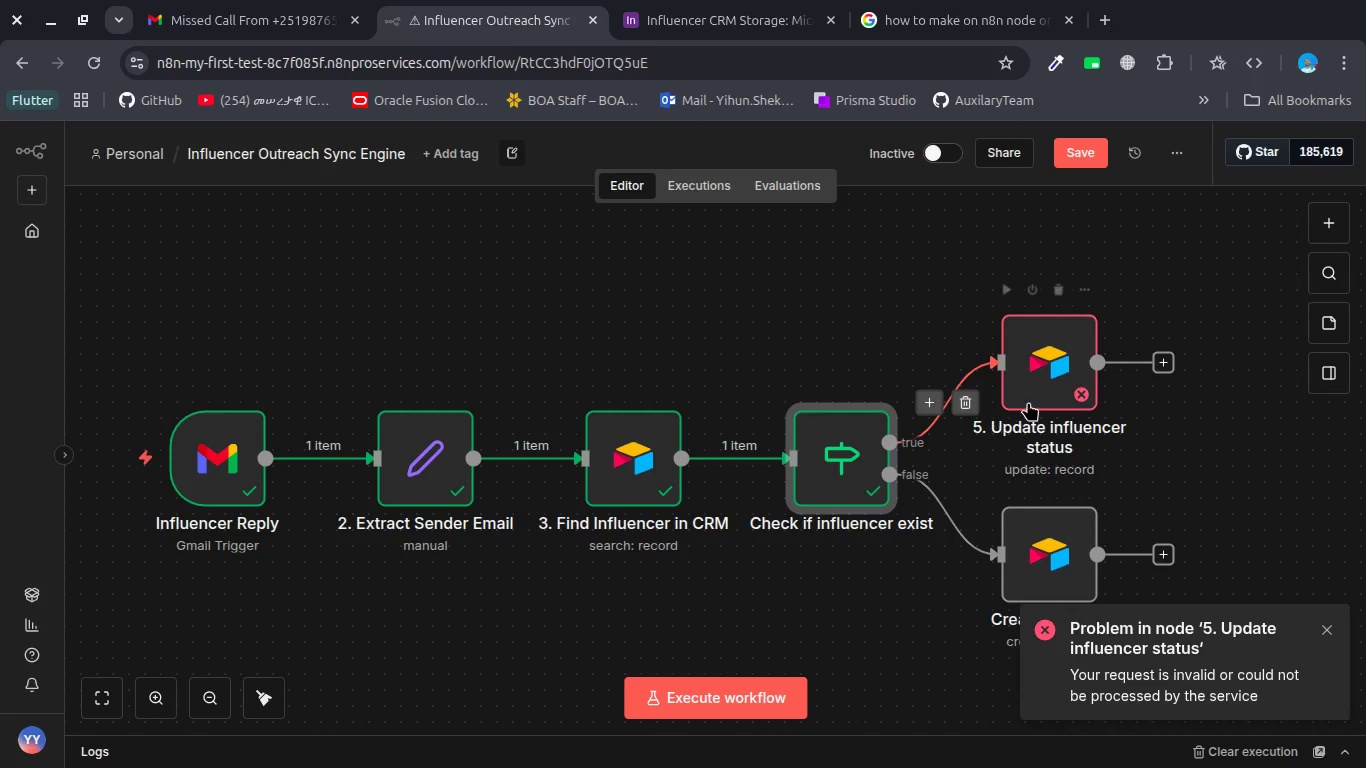 
double_click([1030, 400])
 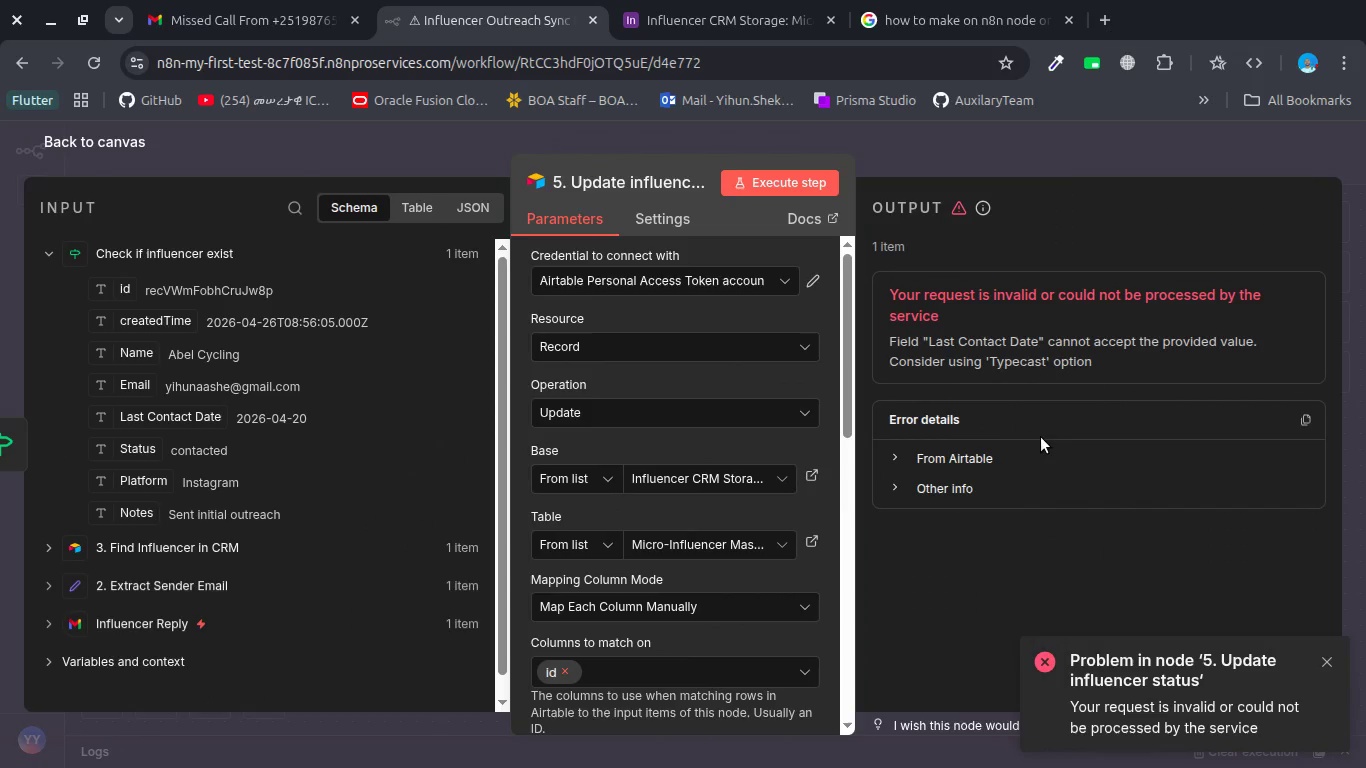 
left_click([1039, 460])
 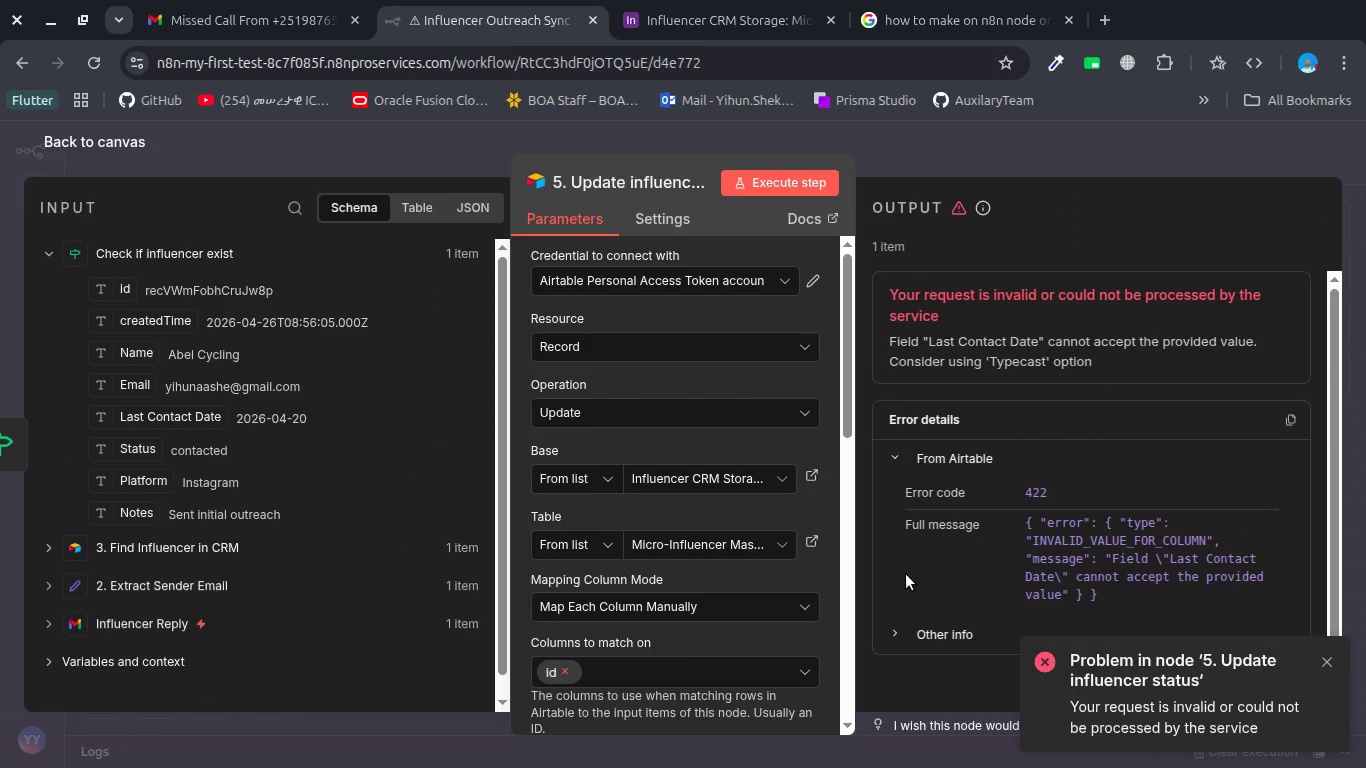 
scroll: coordinate [685, 571], scroll_direction: down, amount: 6.0
 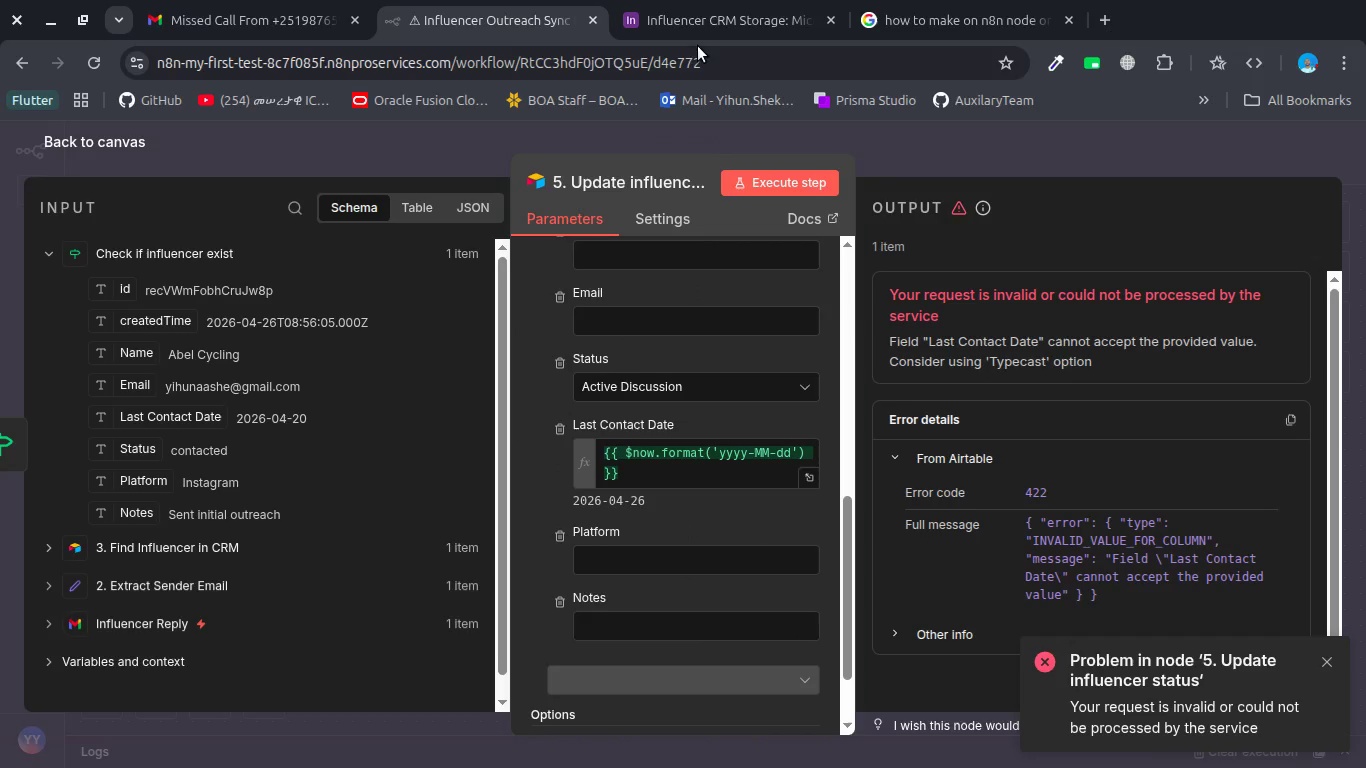 
left_click([712, 7])
 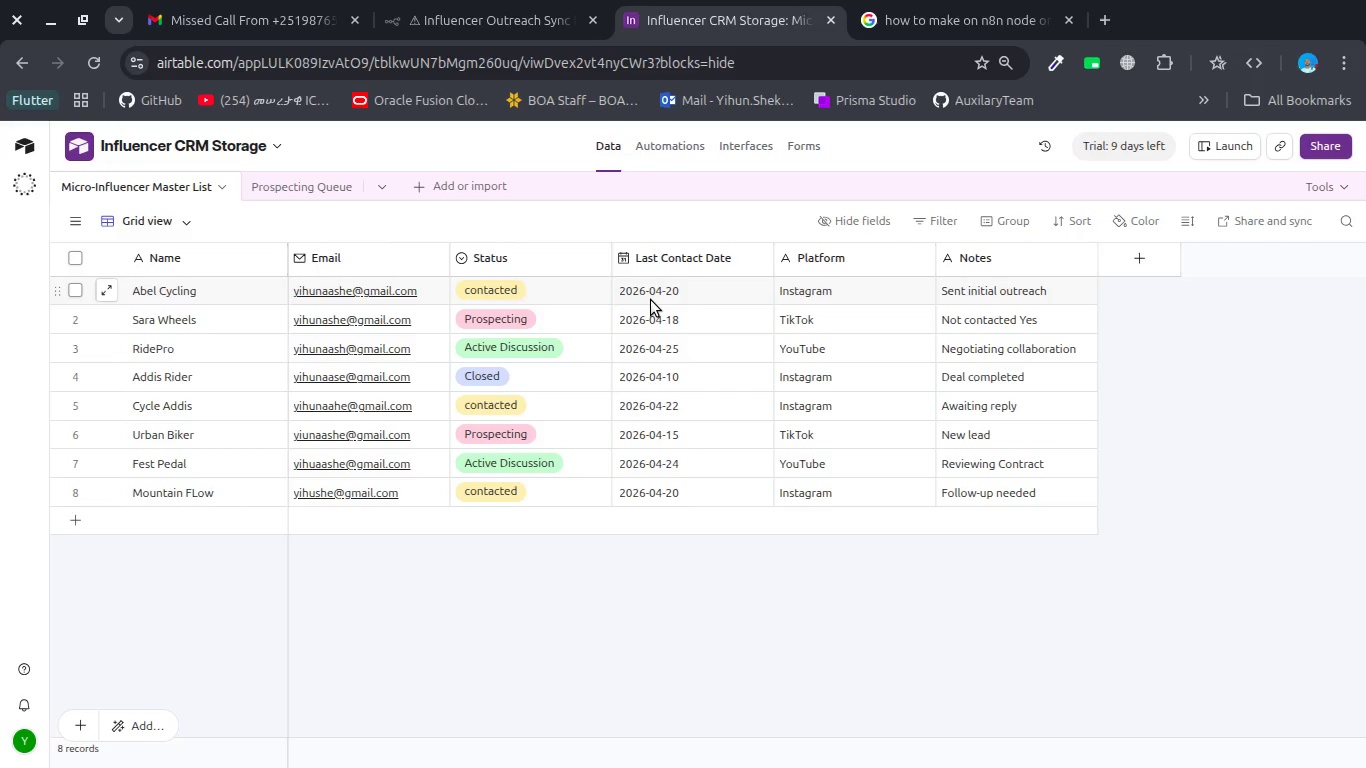 
left_click([651, 300])
 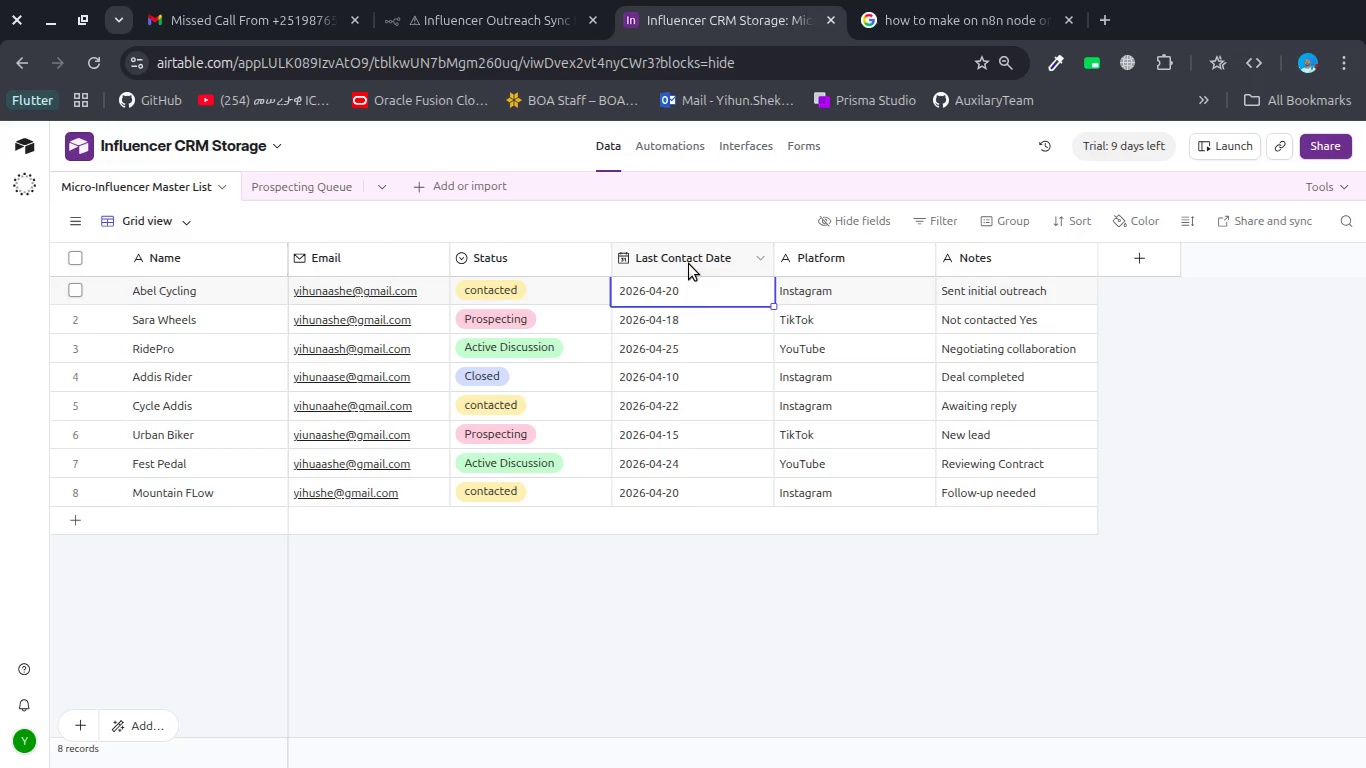 
double_click([689, 264])
 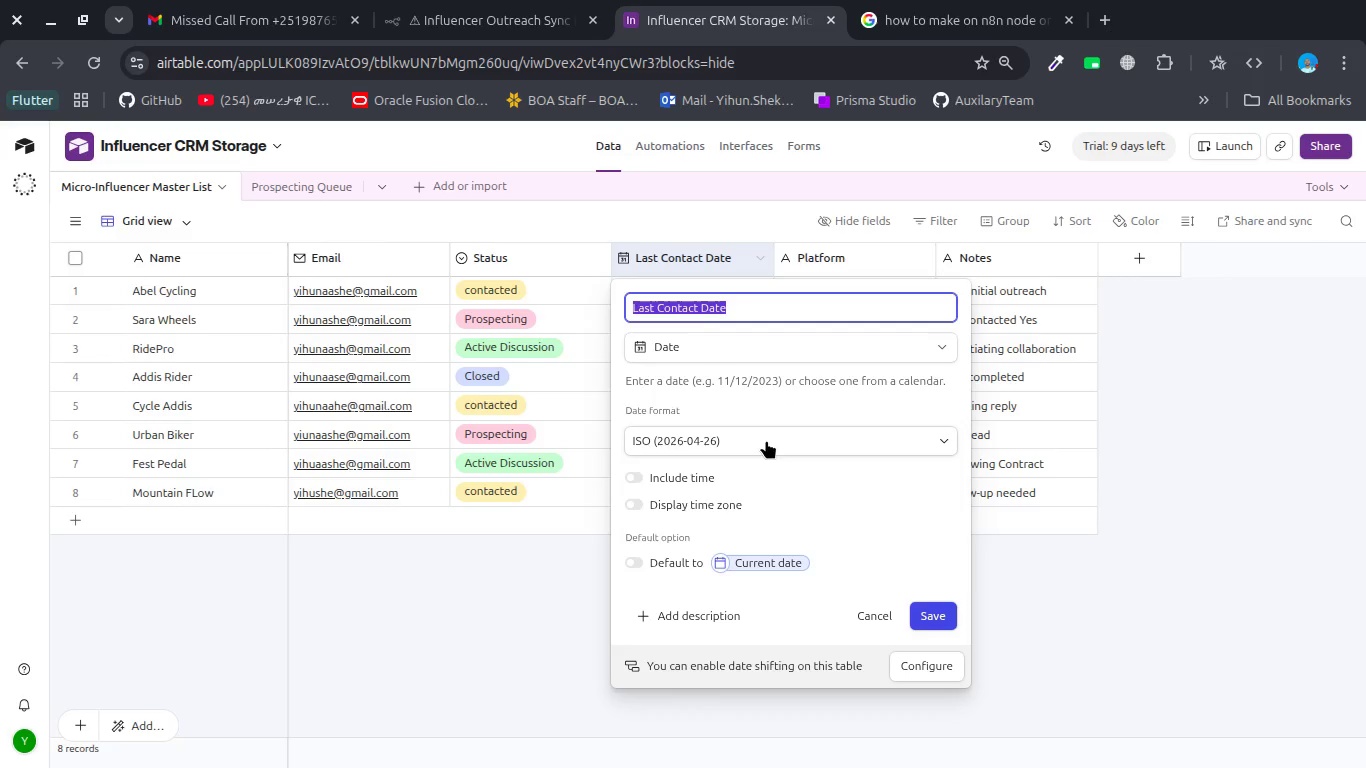 
left_click([766, 440])
 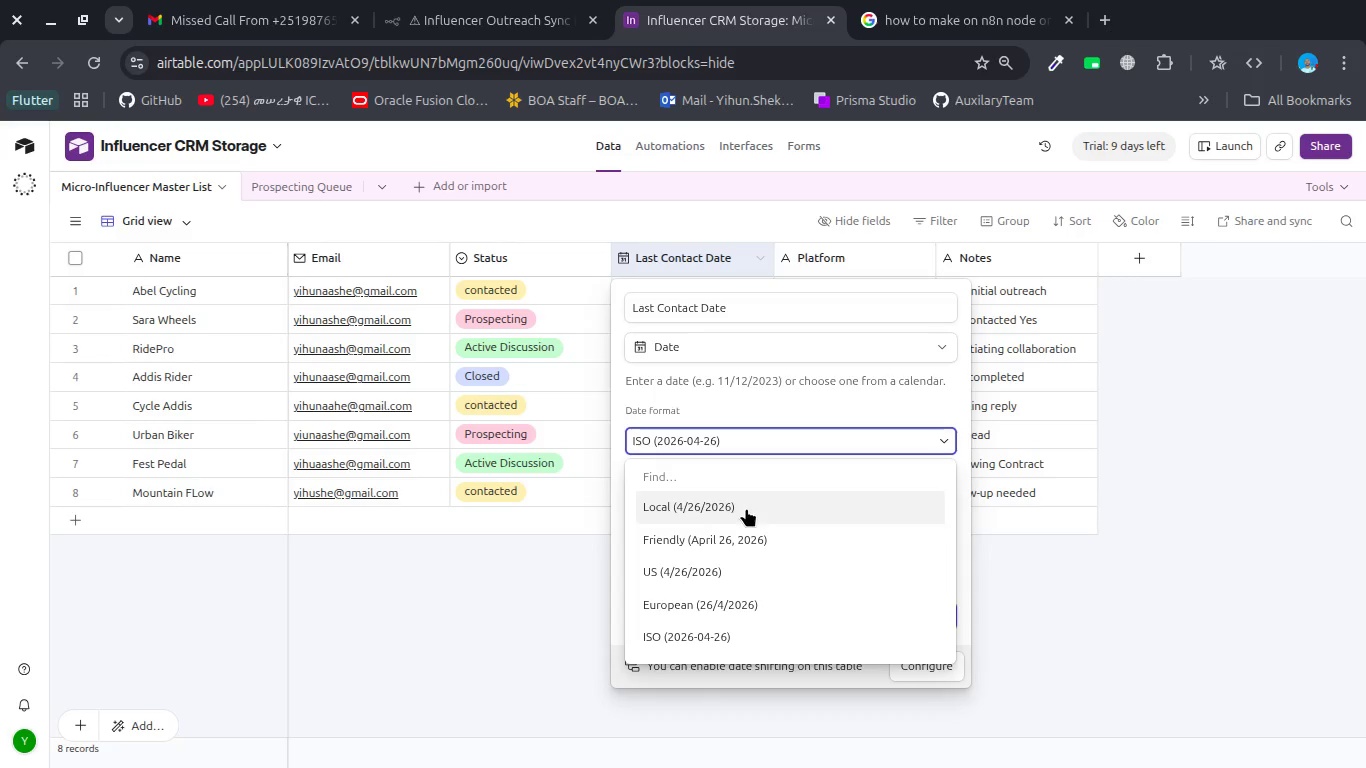 
left_click([746, 508])
 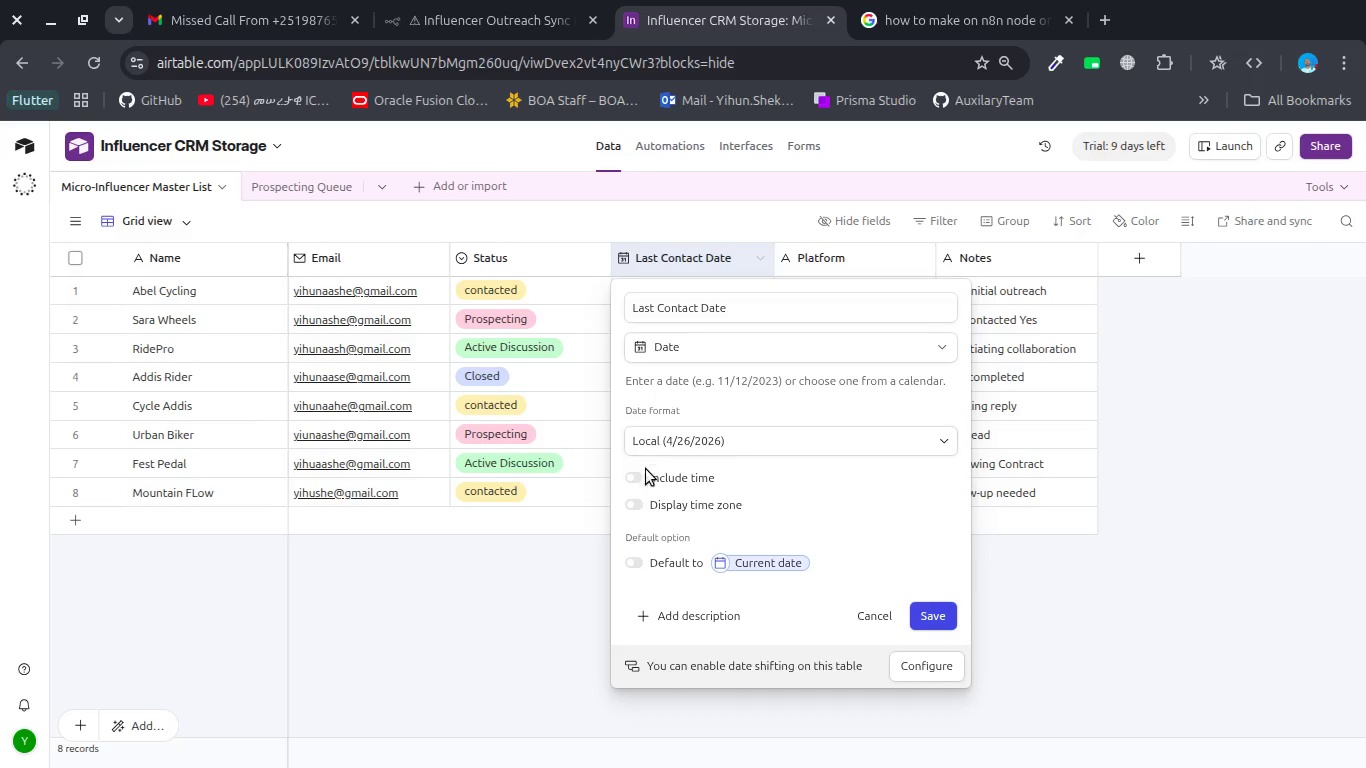 
left_click([634, 479])
 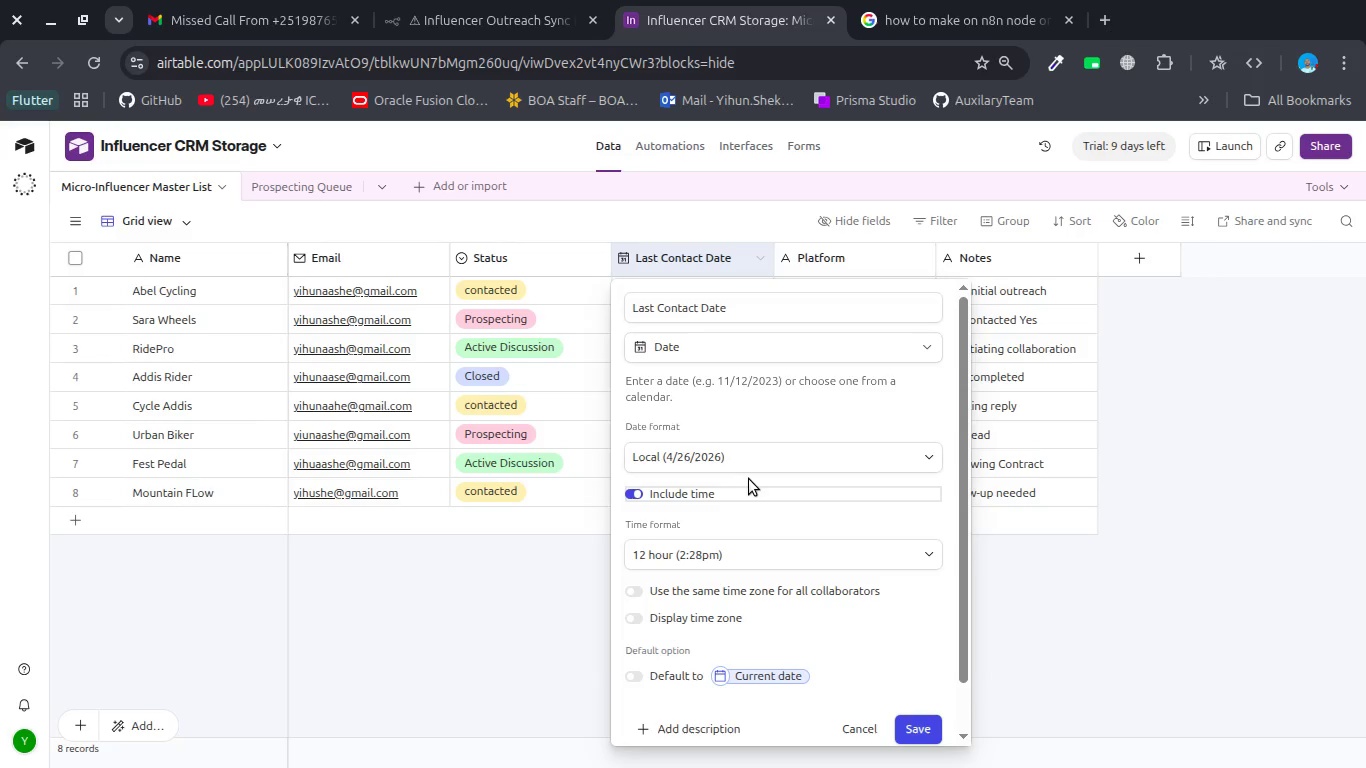 
left_click([745, 459])
 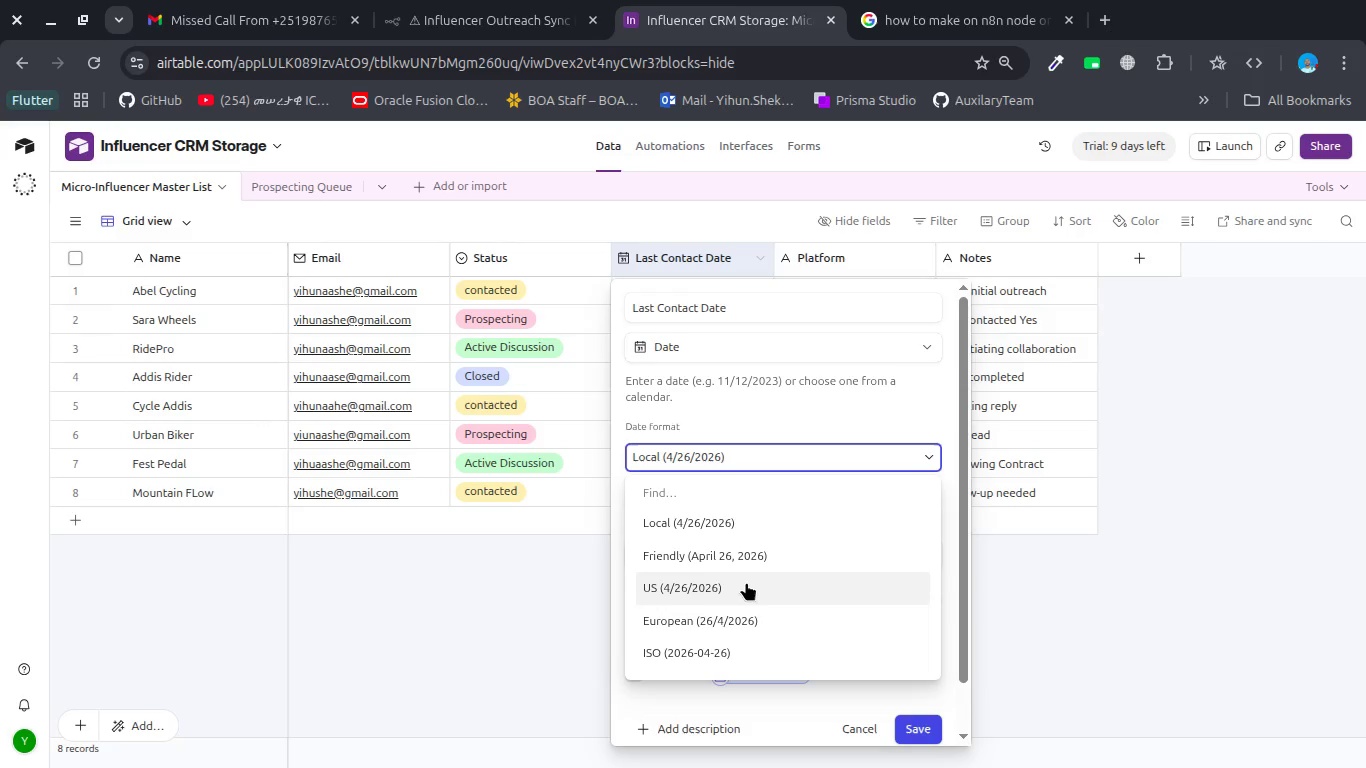 
scroll: coordinate [746, 582], scroll_direction: down, amount: 3.0
 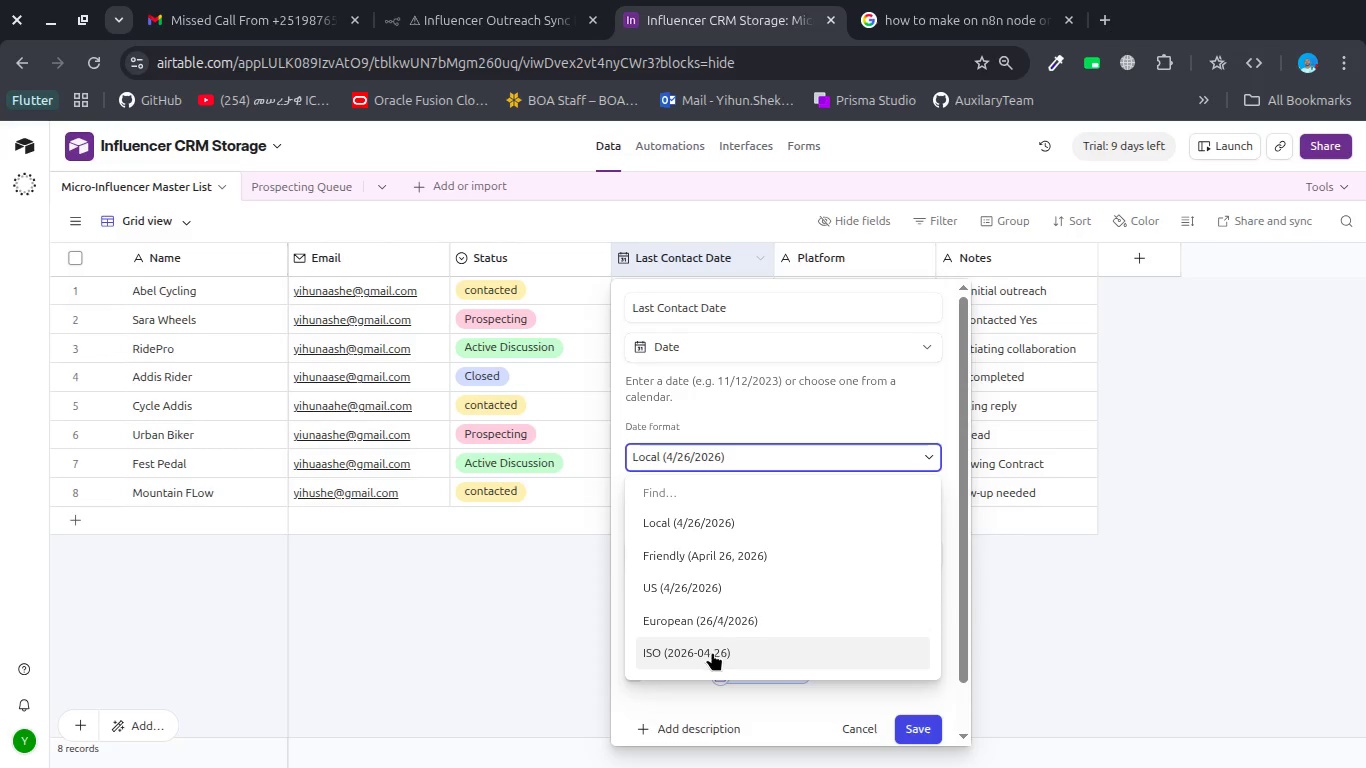 
left_click([712, 652])
 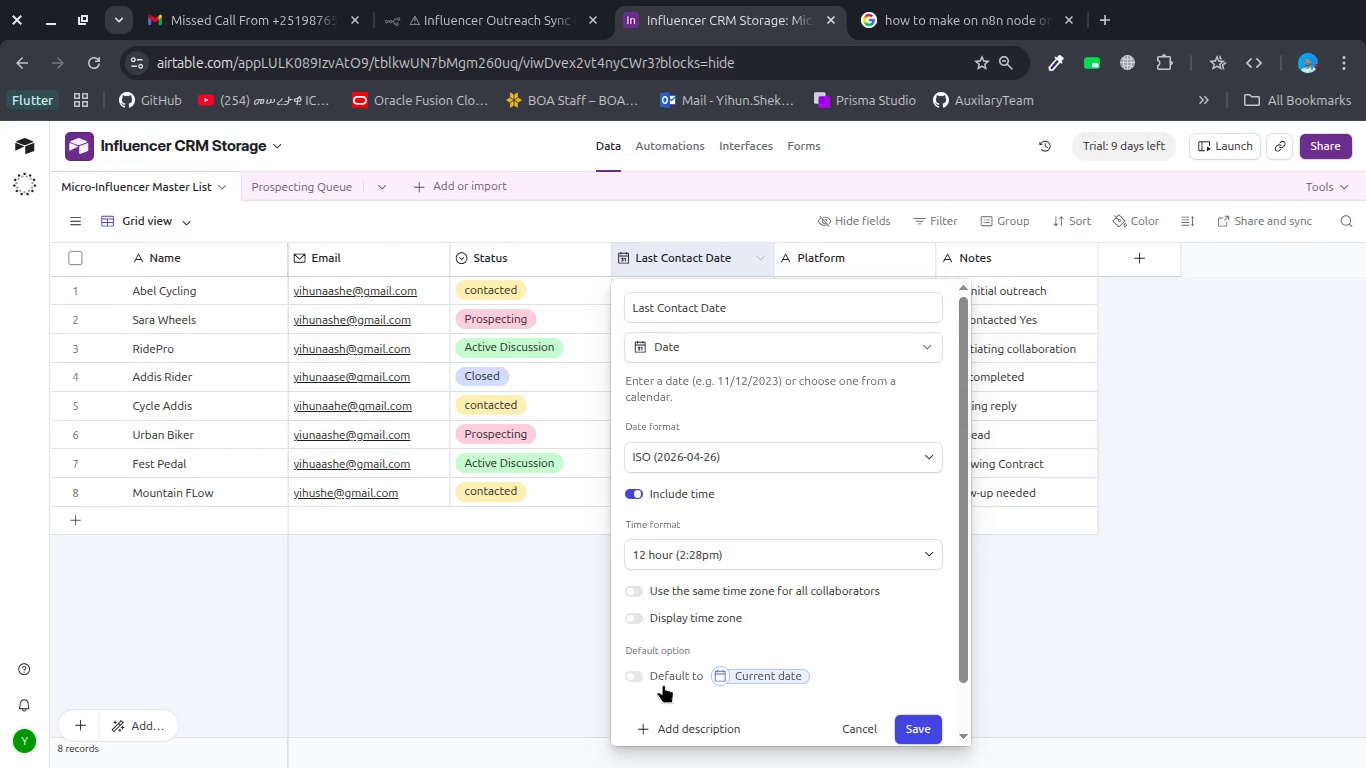 
left_click([645, 679])
 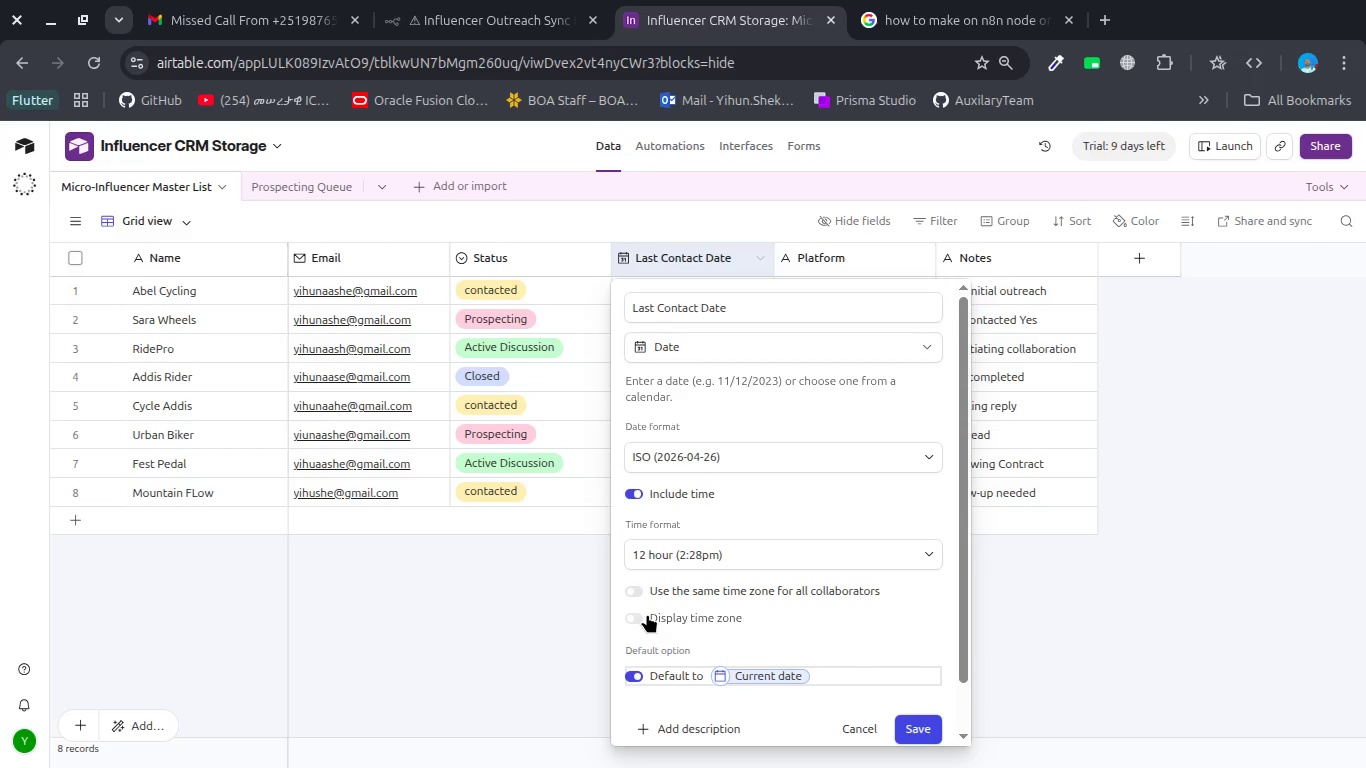 
wait(13.07)
 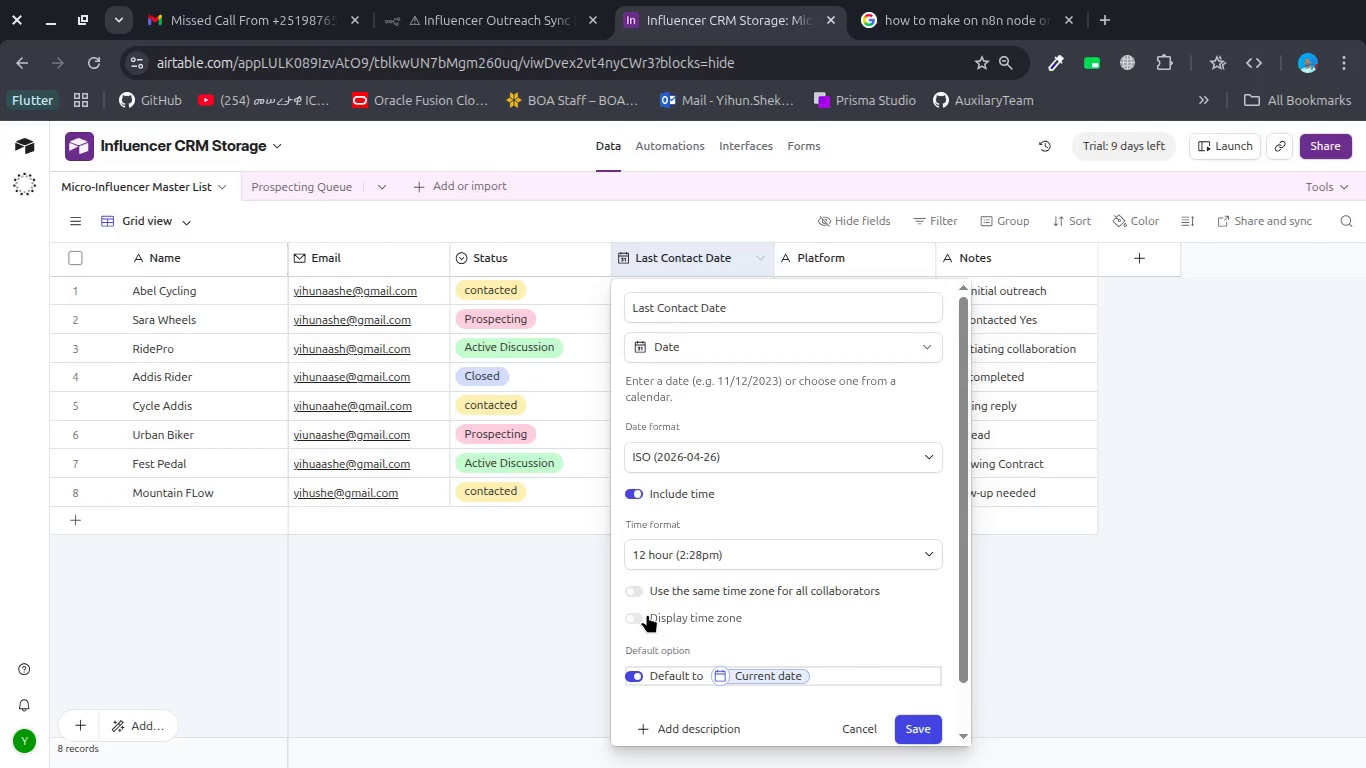 
left_click([909, 742])
 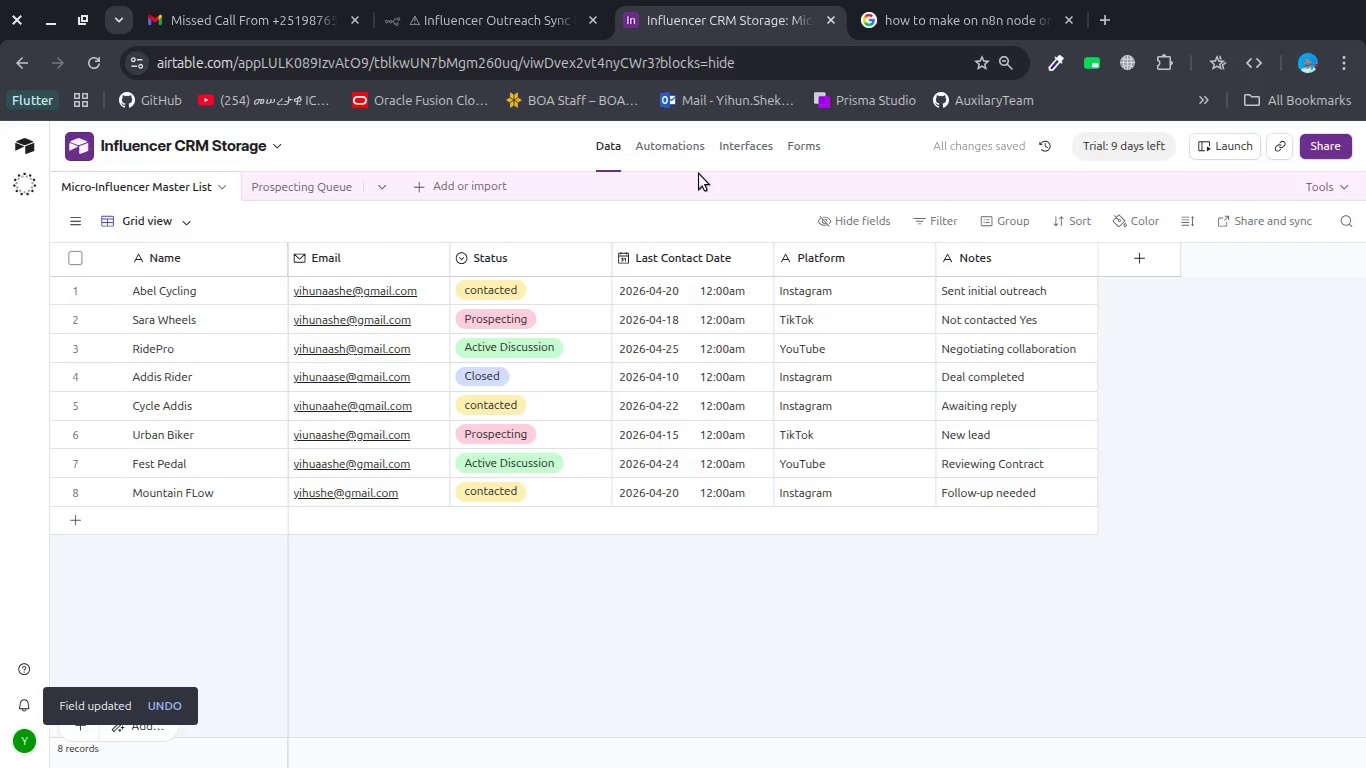 
left_click([436, 9])
 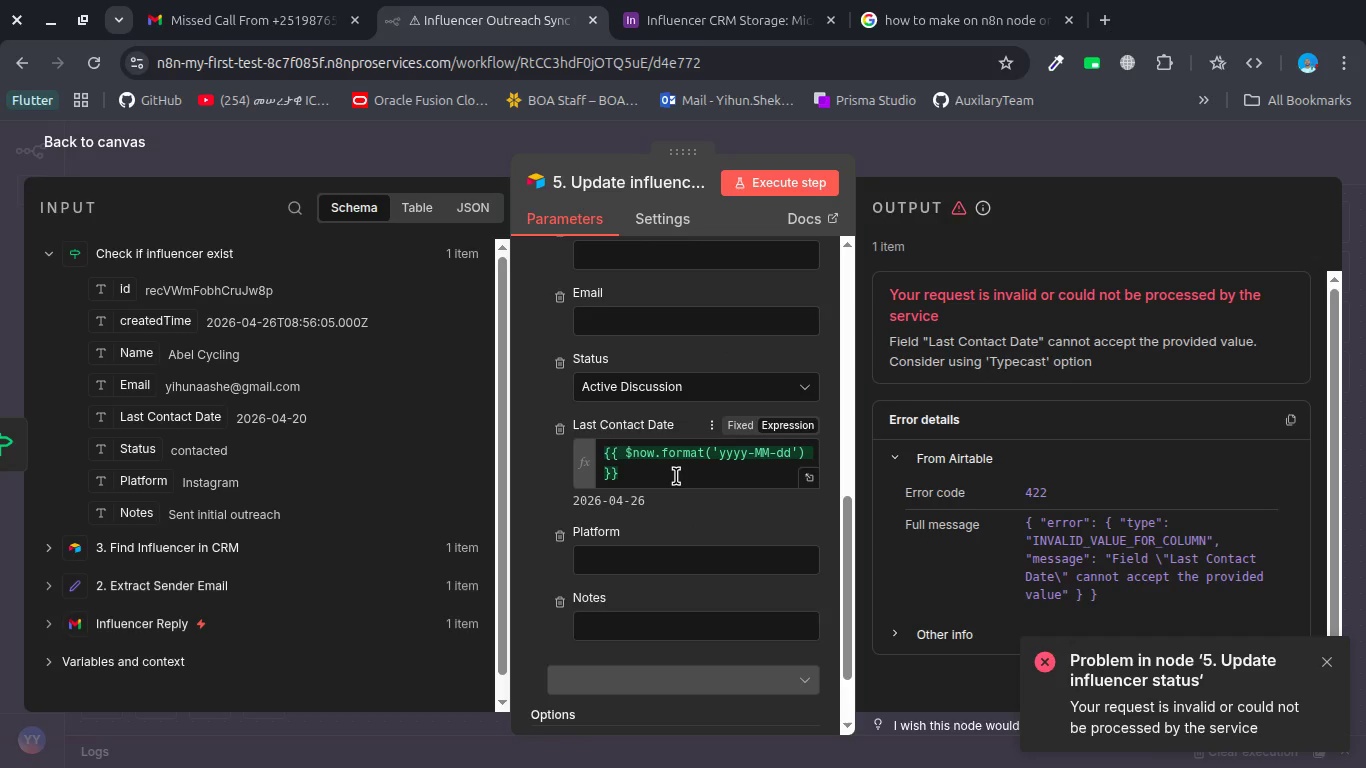 
double_click([676, 476])
 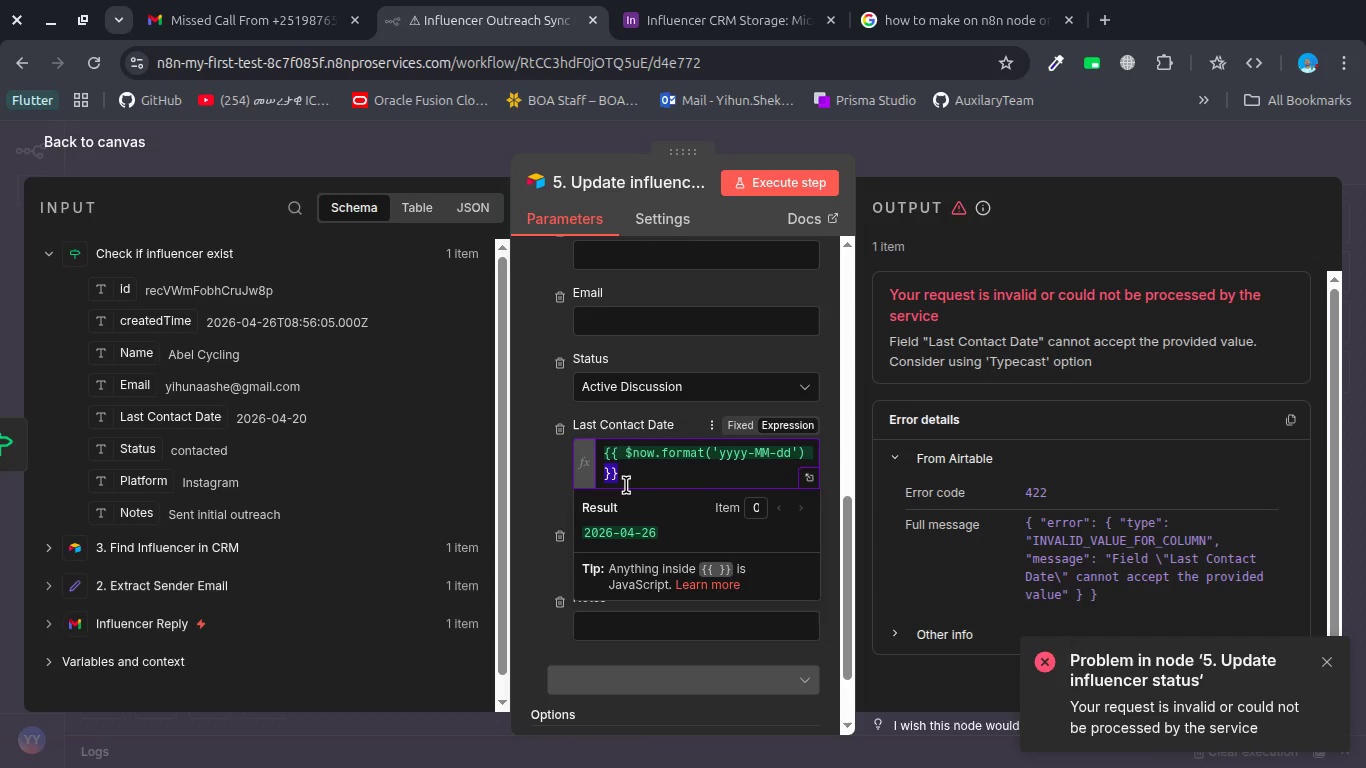 
left_click([602, 478])
 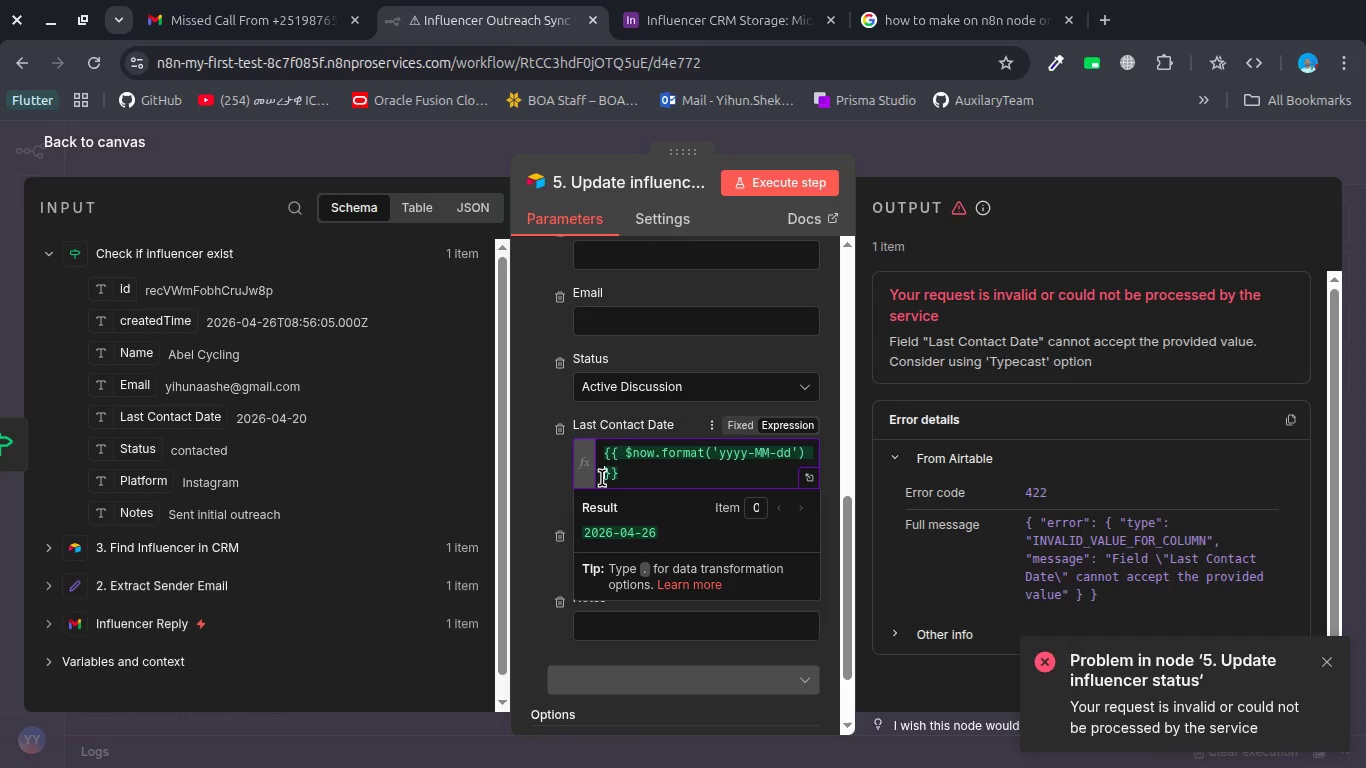 
key(ArrowLeft)
 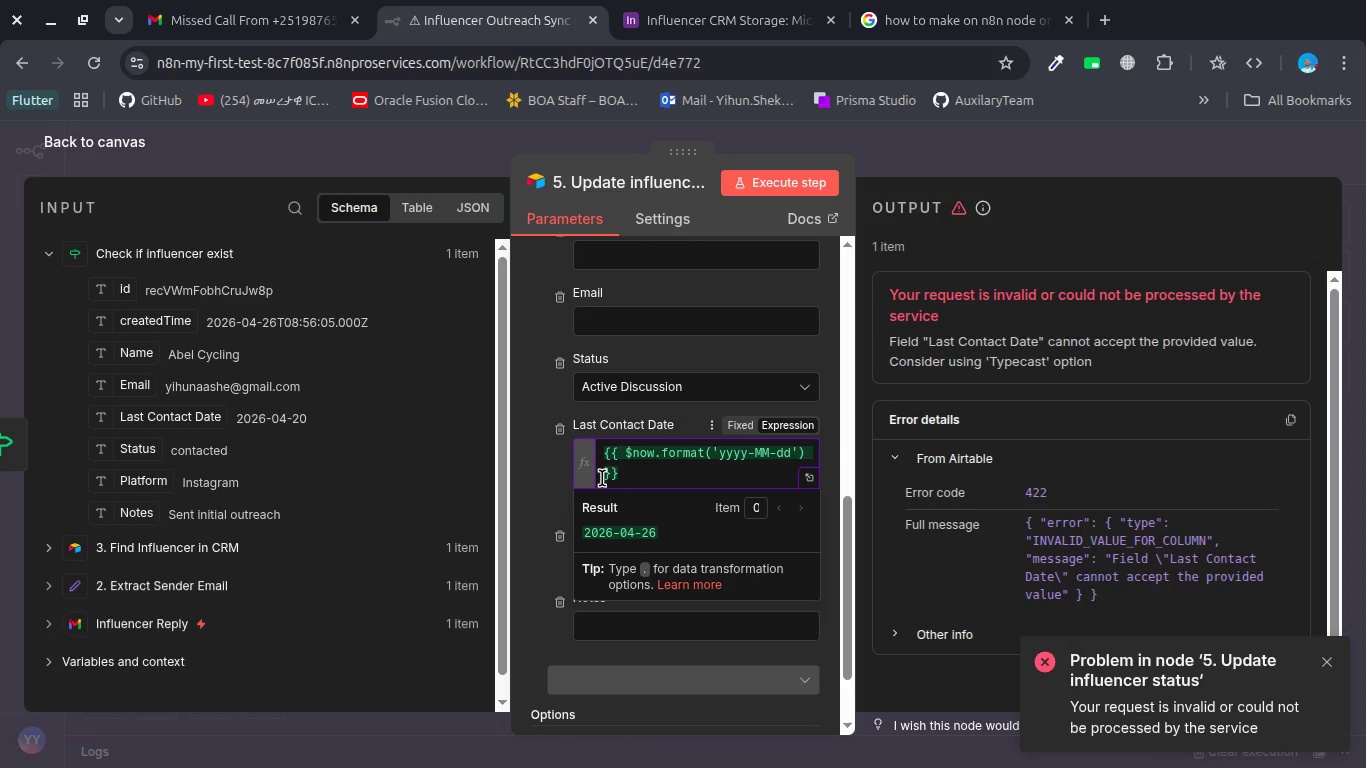 
hold_key(key=Backspace, duration=0.68)
 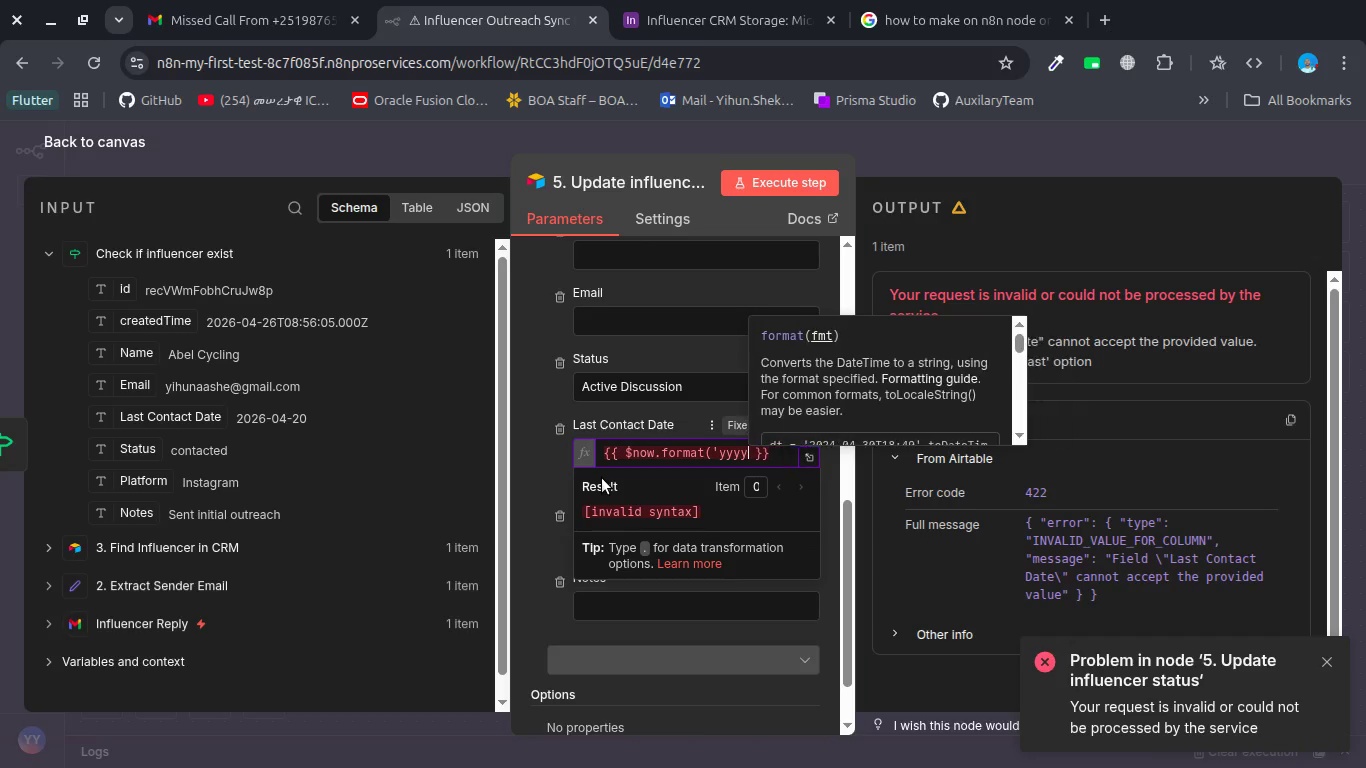 
hold_key(key=Backspace, duration=0.55)
 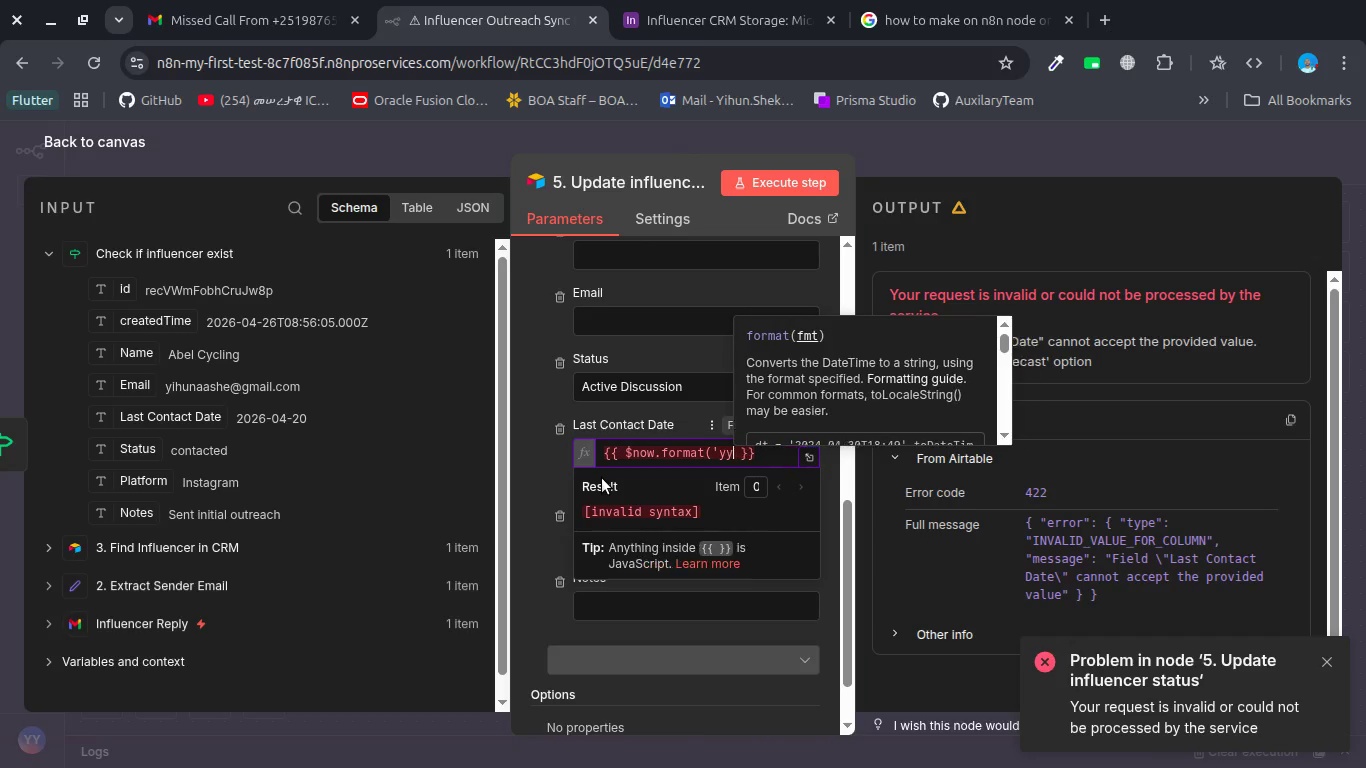 
key(Backspace)
 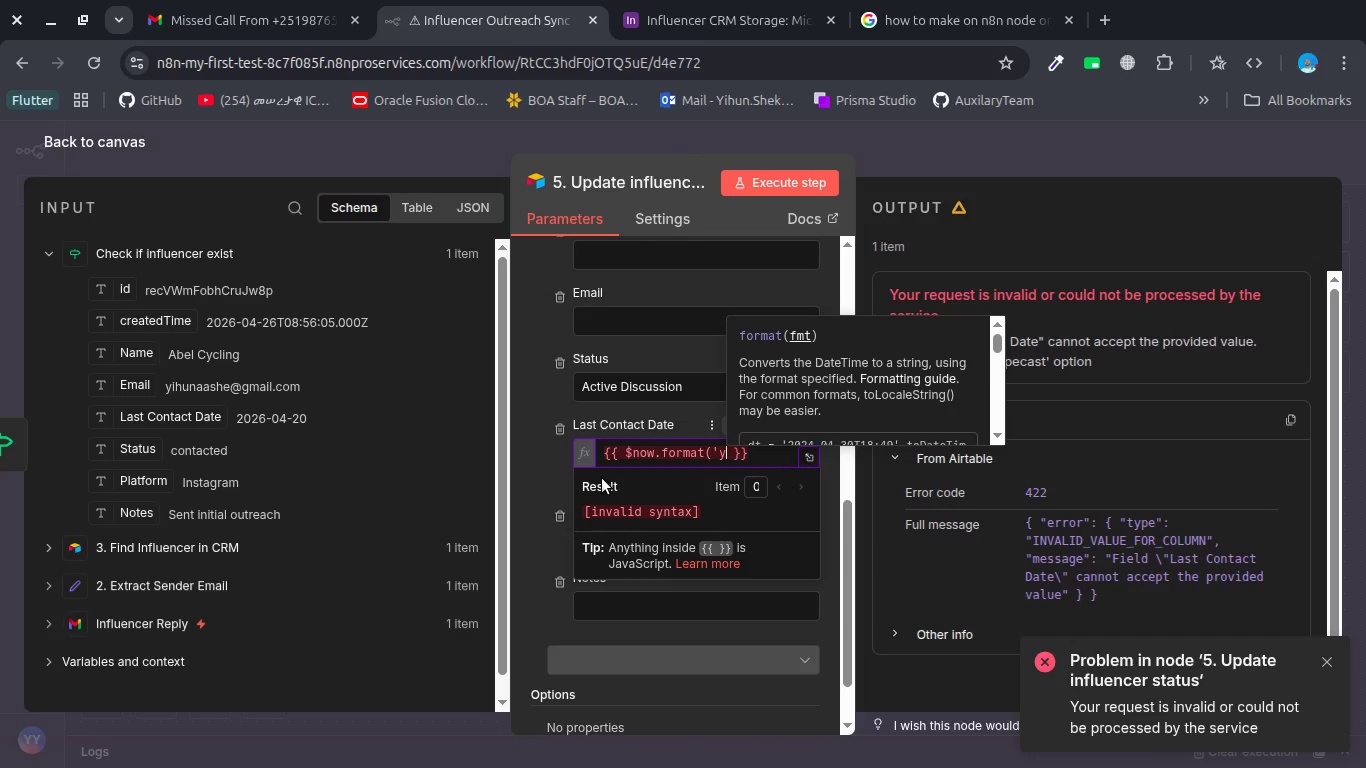 
key(Backspace)
 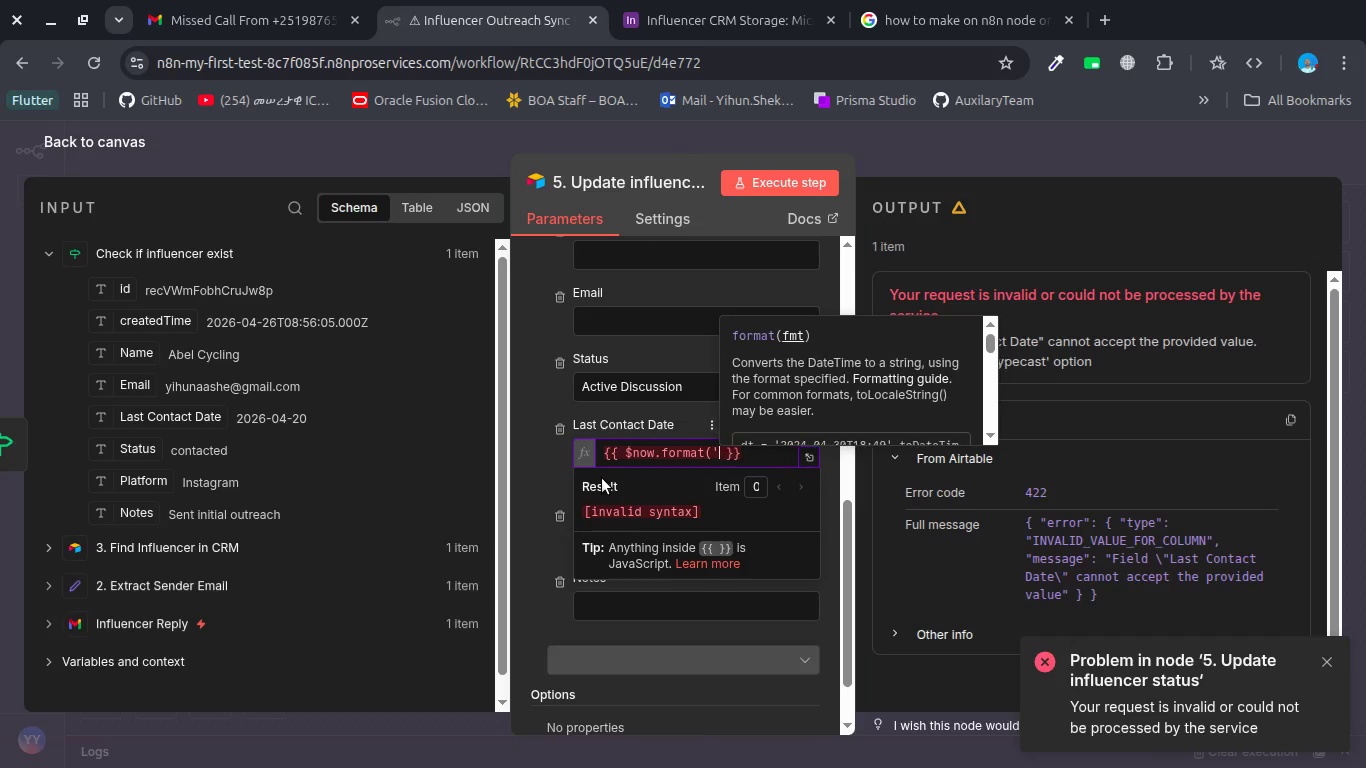 
key(Backspace)
 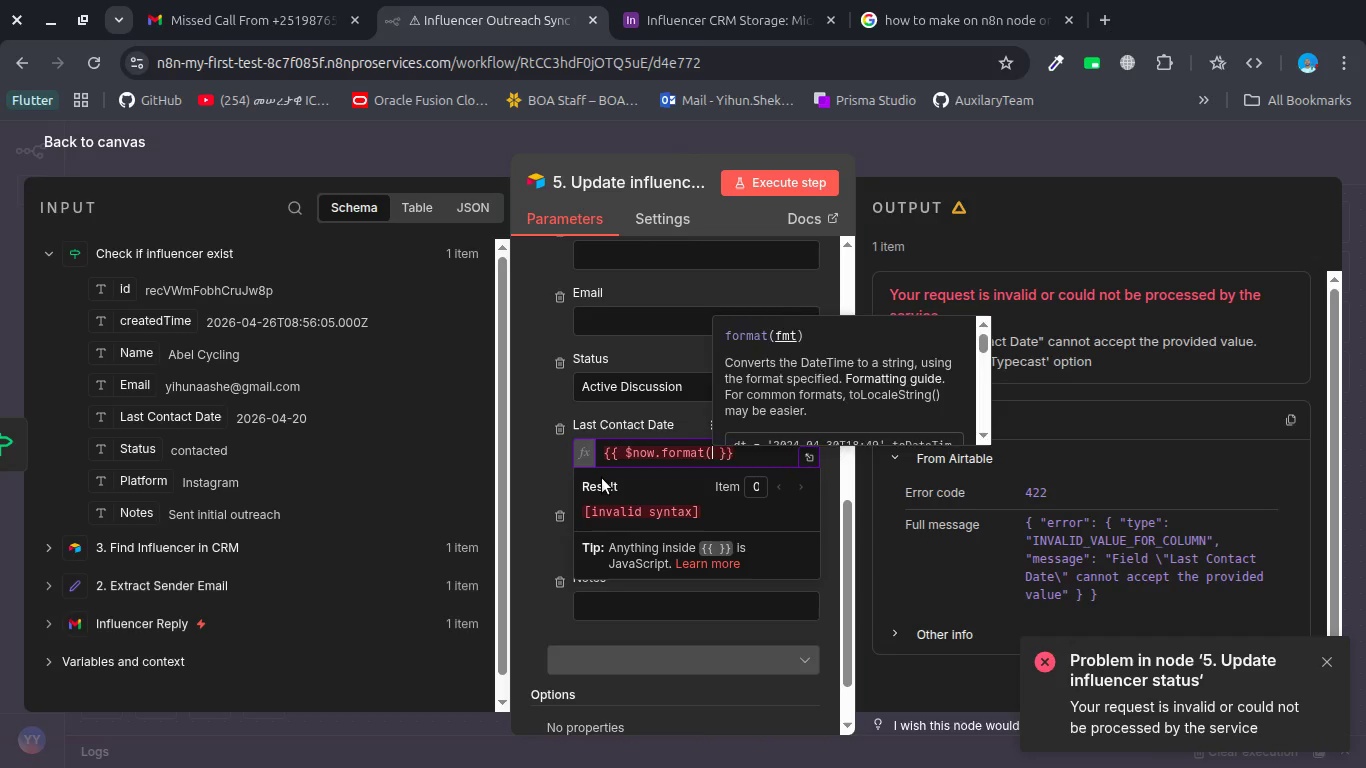 
key(Backspace)
 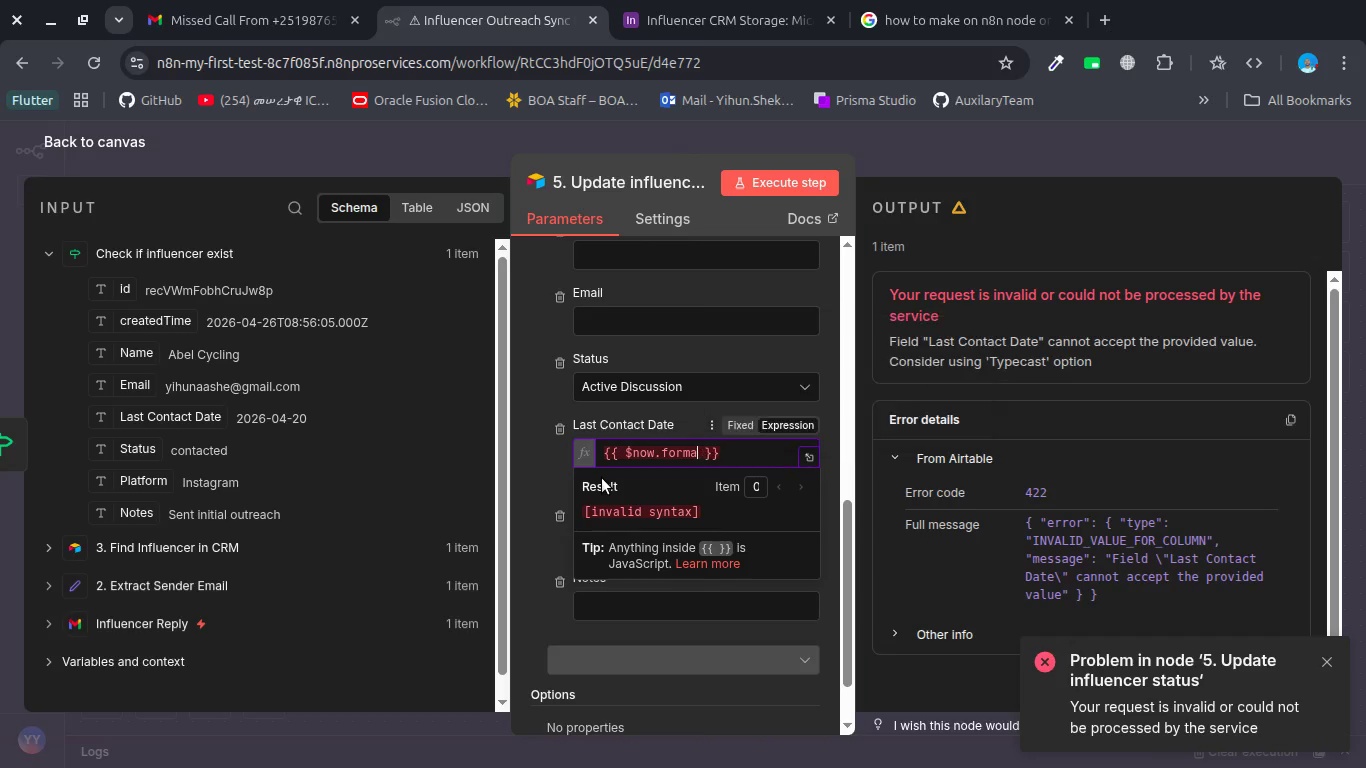 
key(Backspace)
 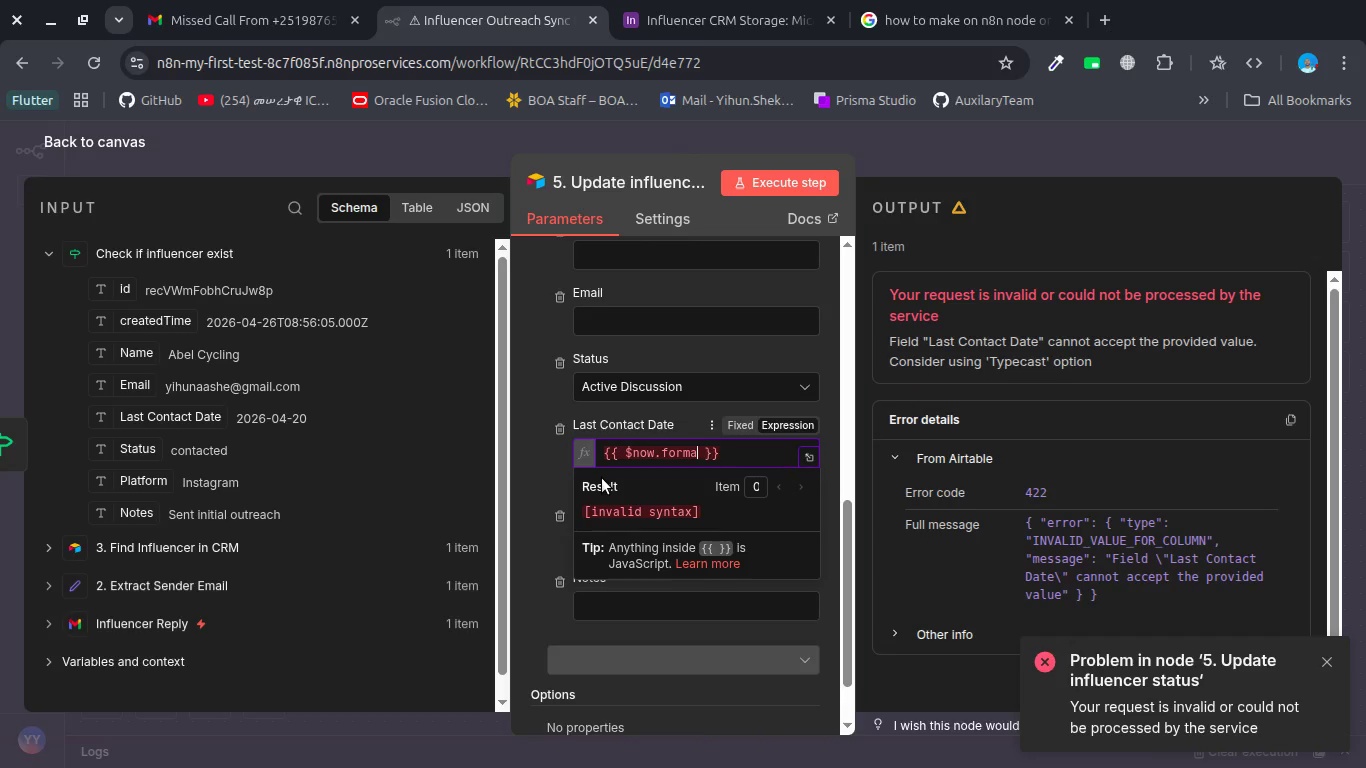 
key(Backspace)
 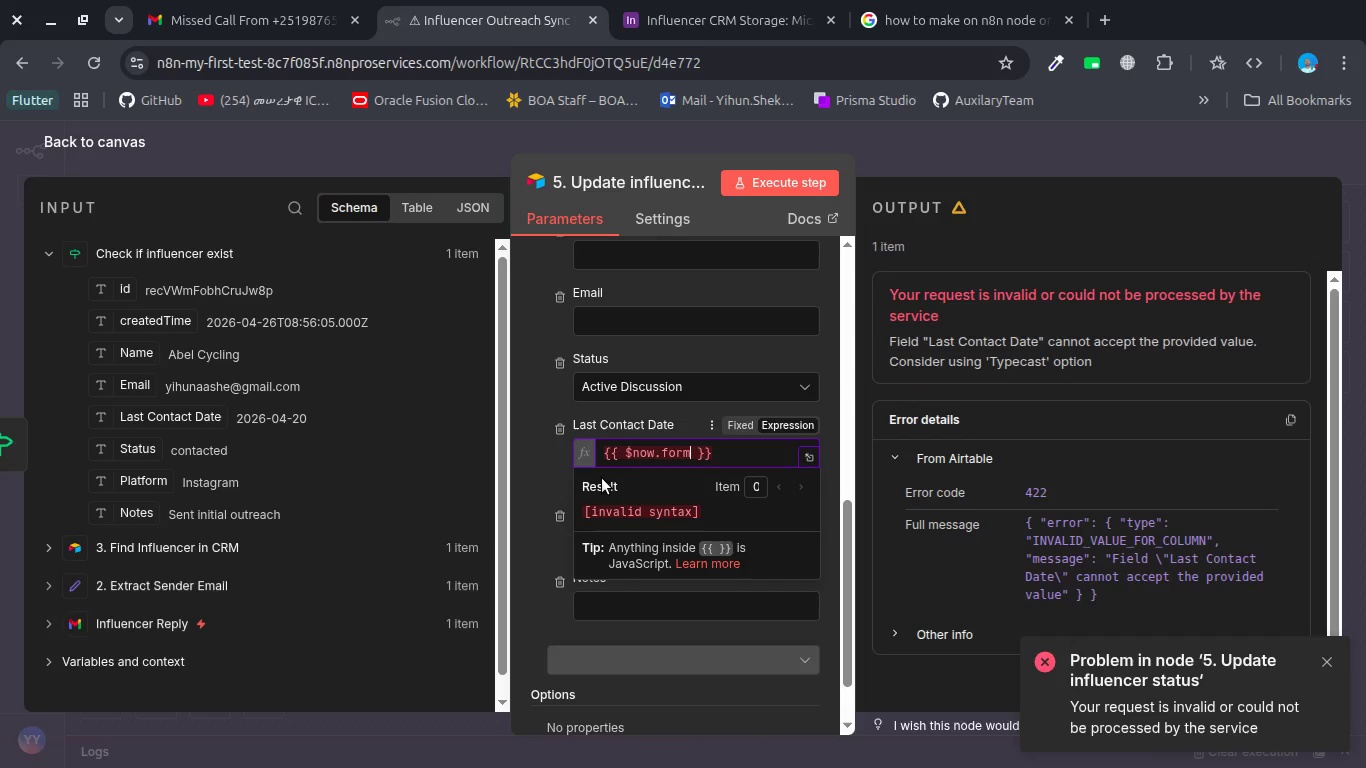 
key(Backspace)
 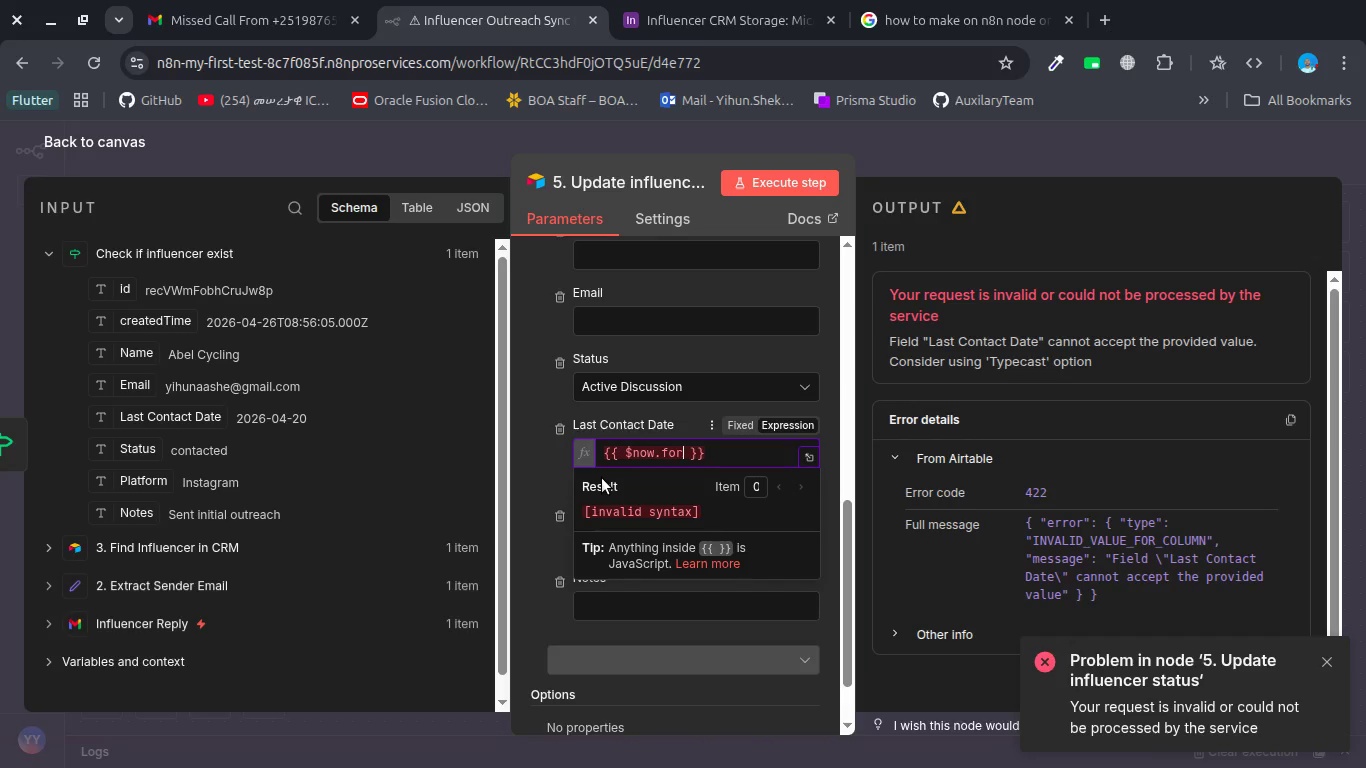 
key(Backspace)
 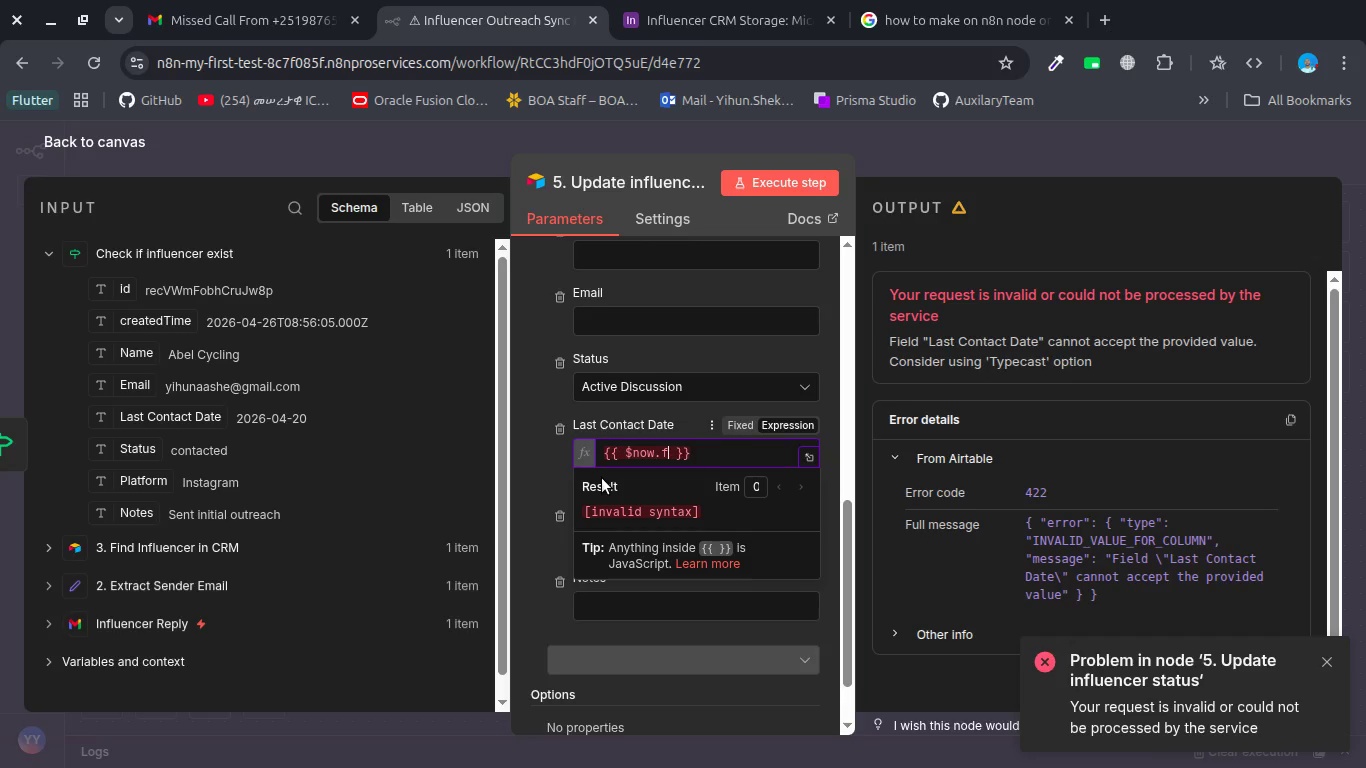 
key(Backspace)
 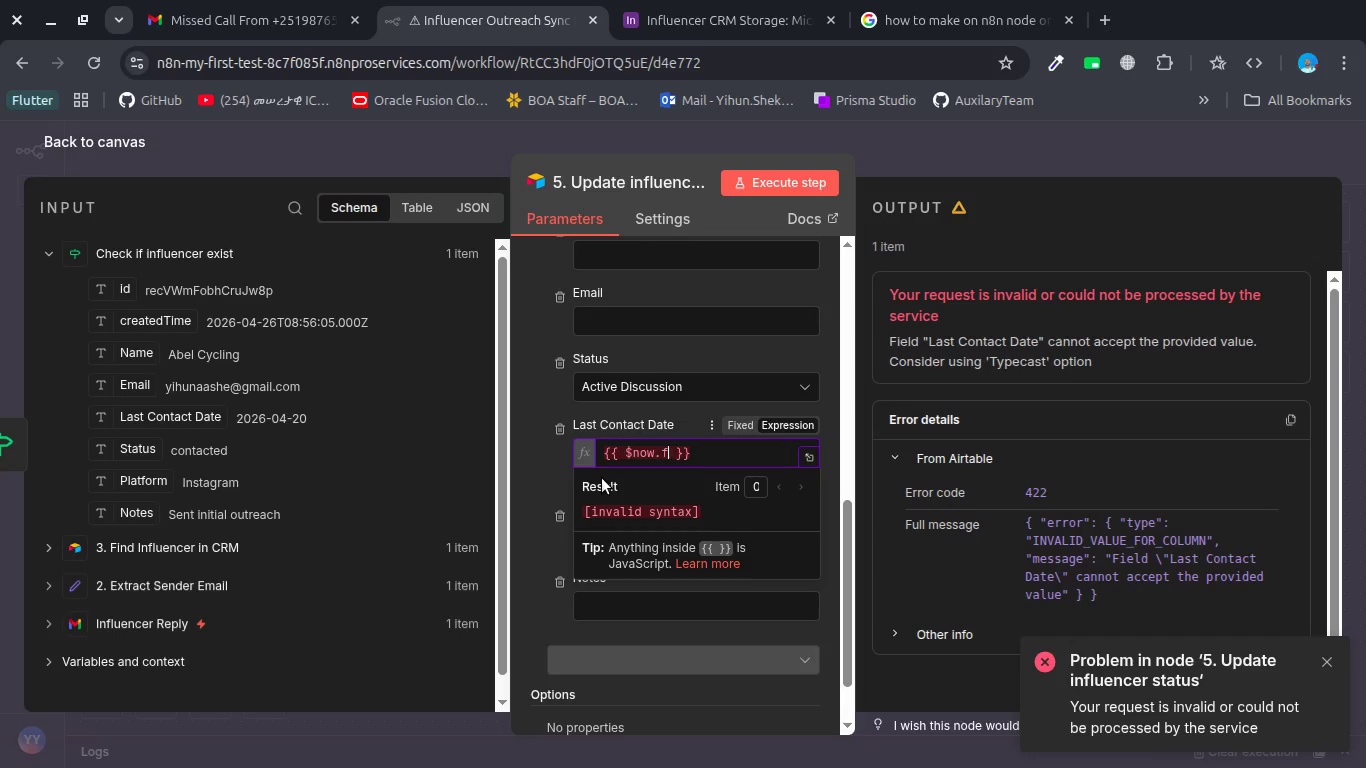 
key(Backspace)
 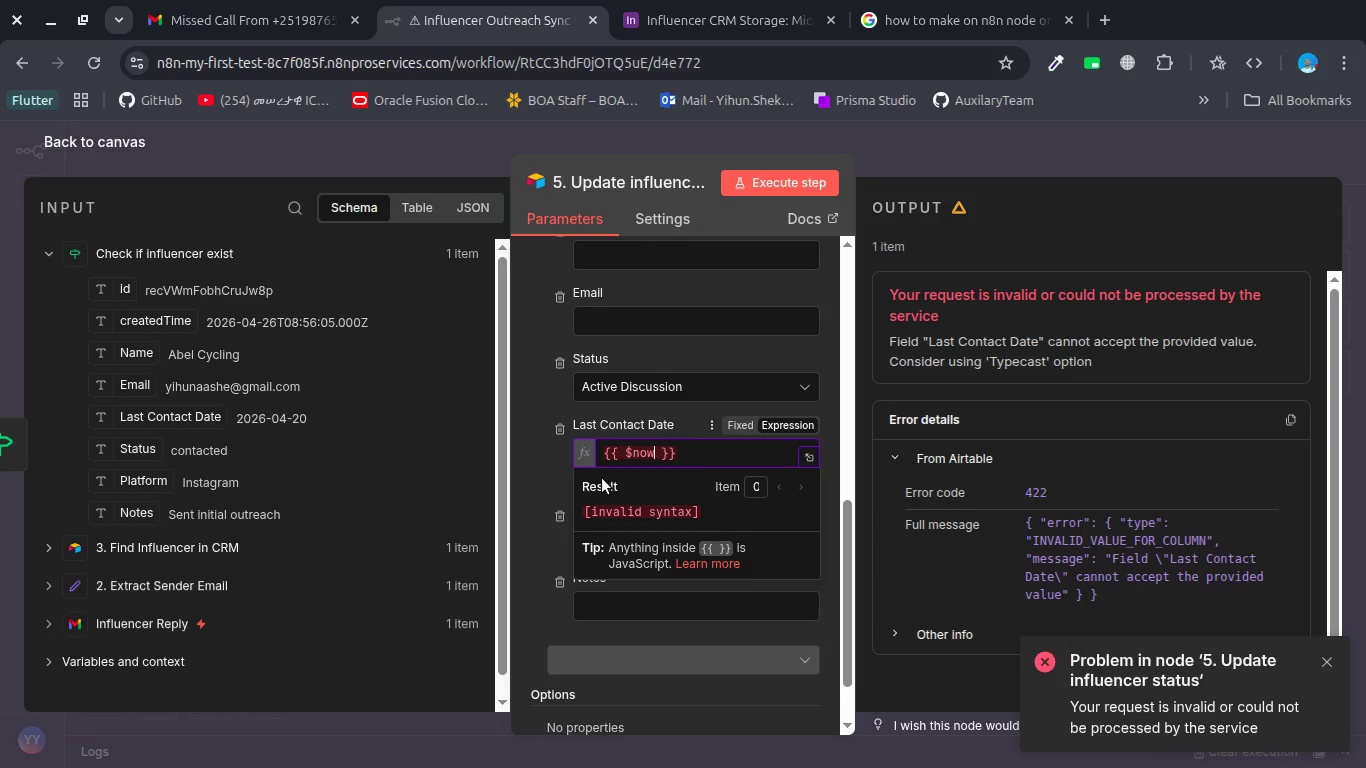 
key(Backspace)
 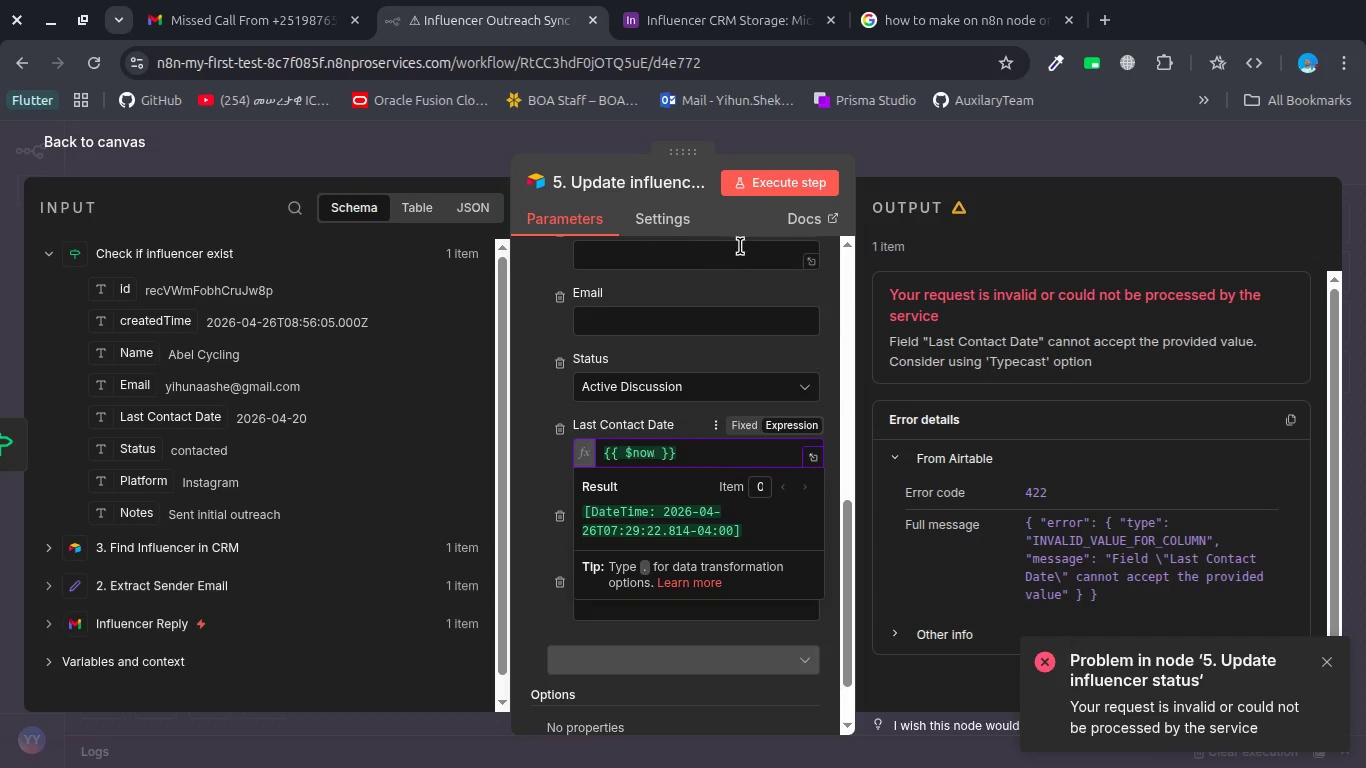 
left_click([746, 172])
 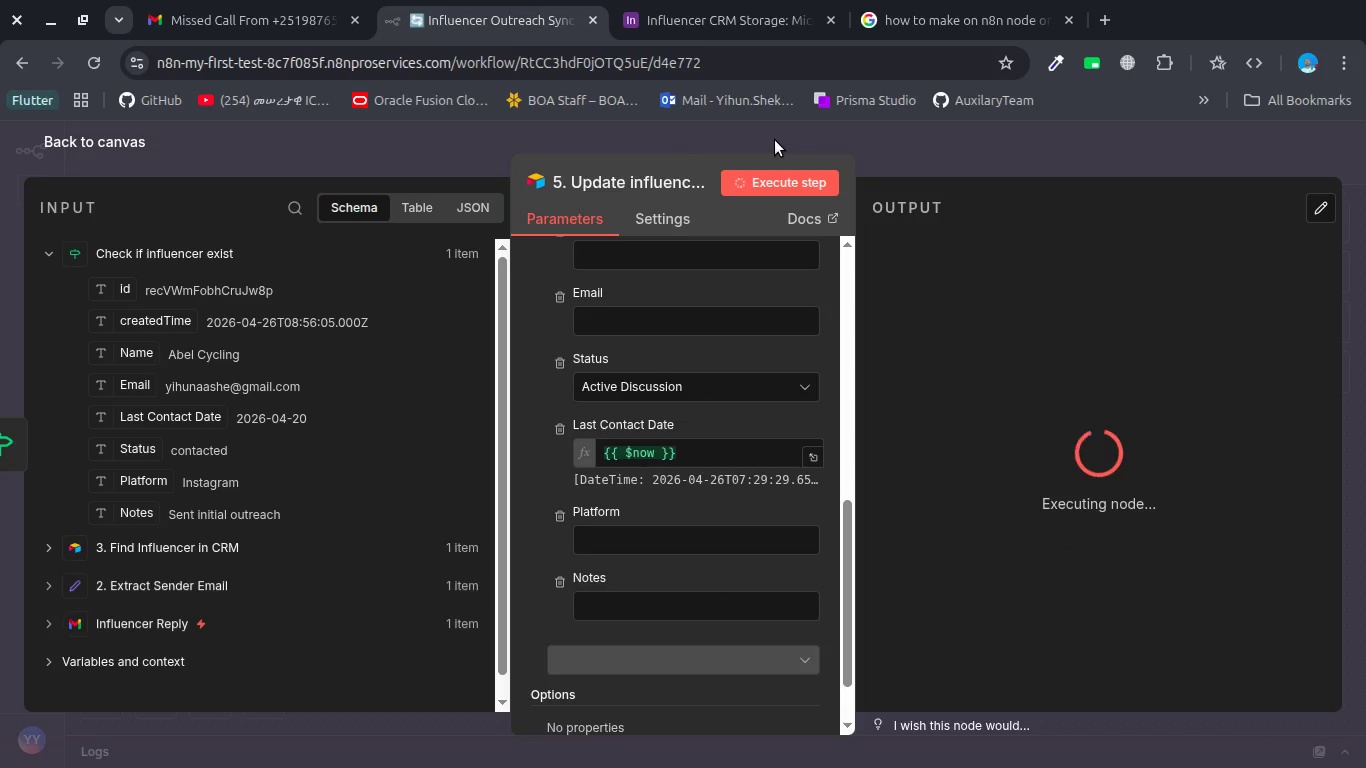 
wait(6.3)
 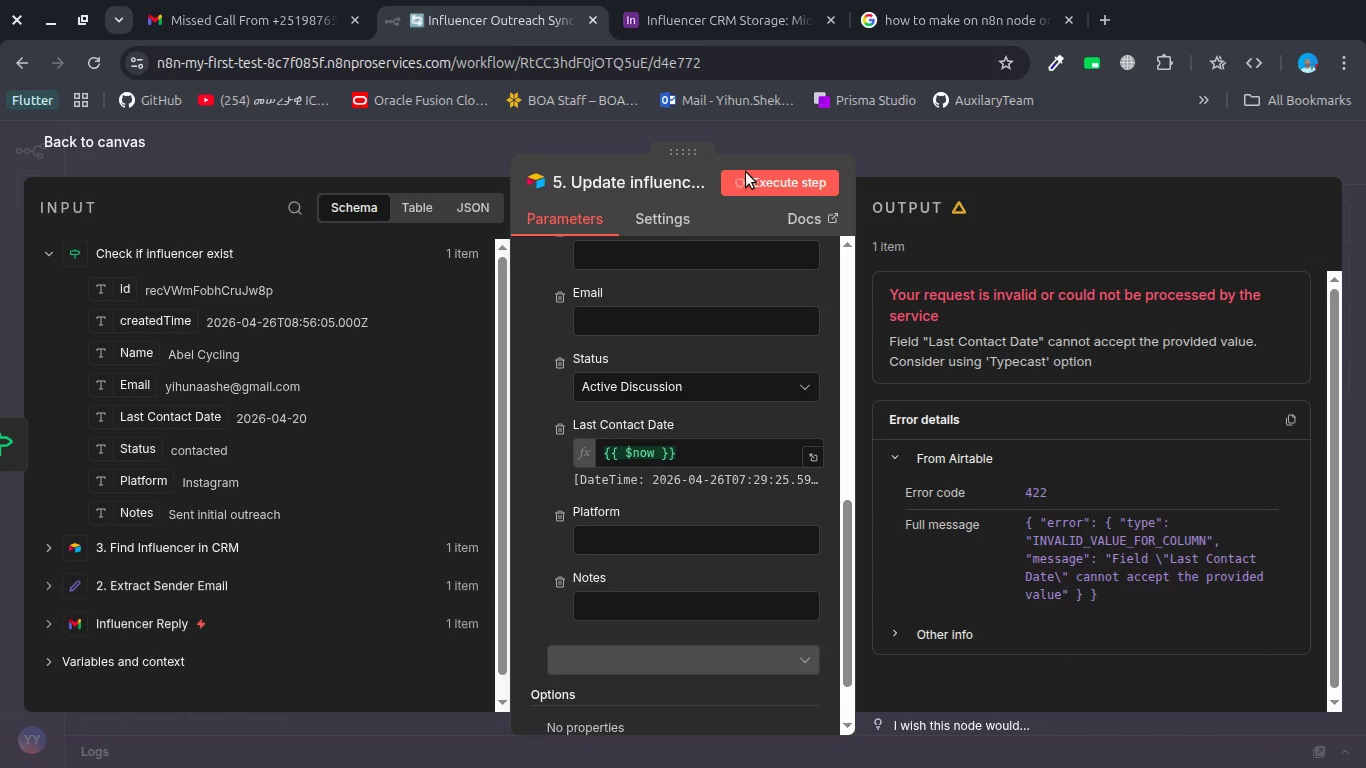 
left_click([775, 140])
 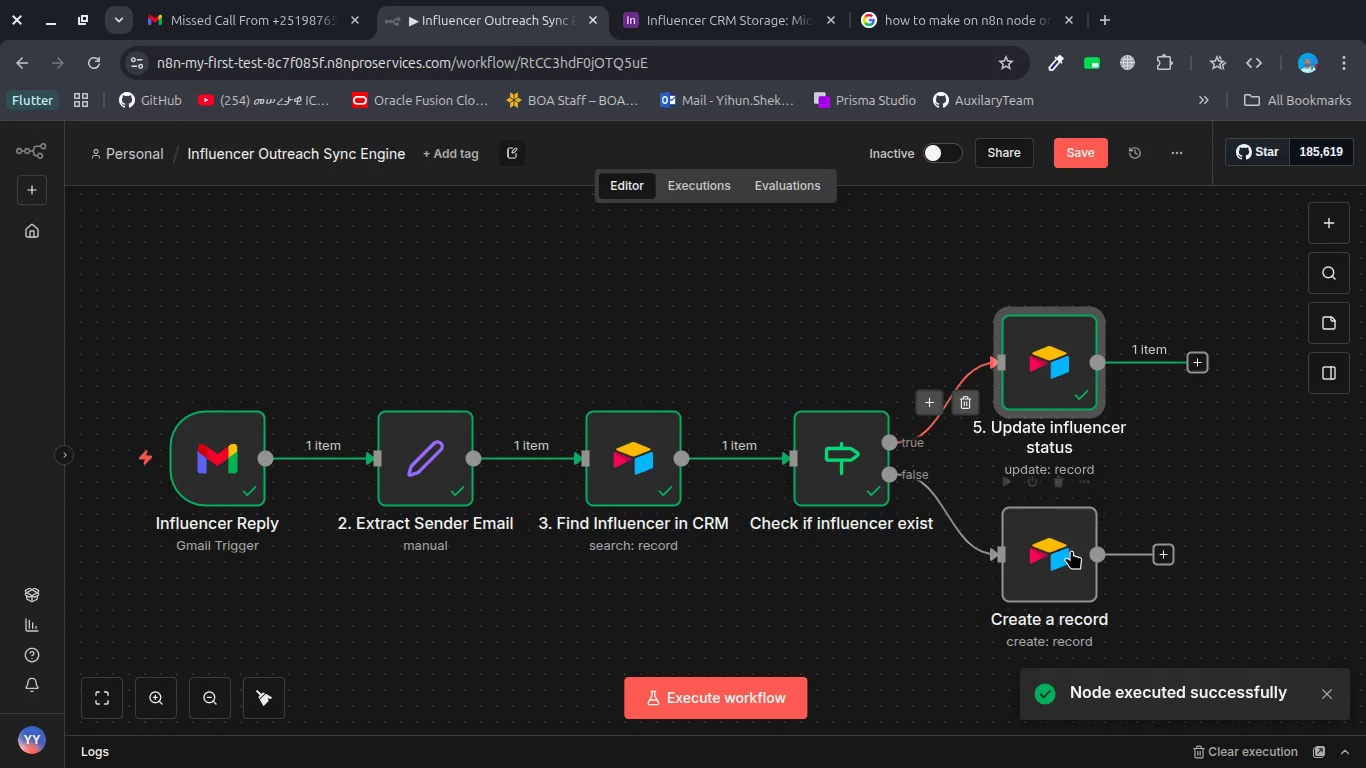 
left_click([1065, 559])
 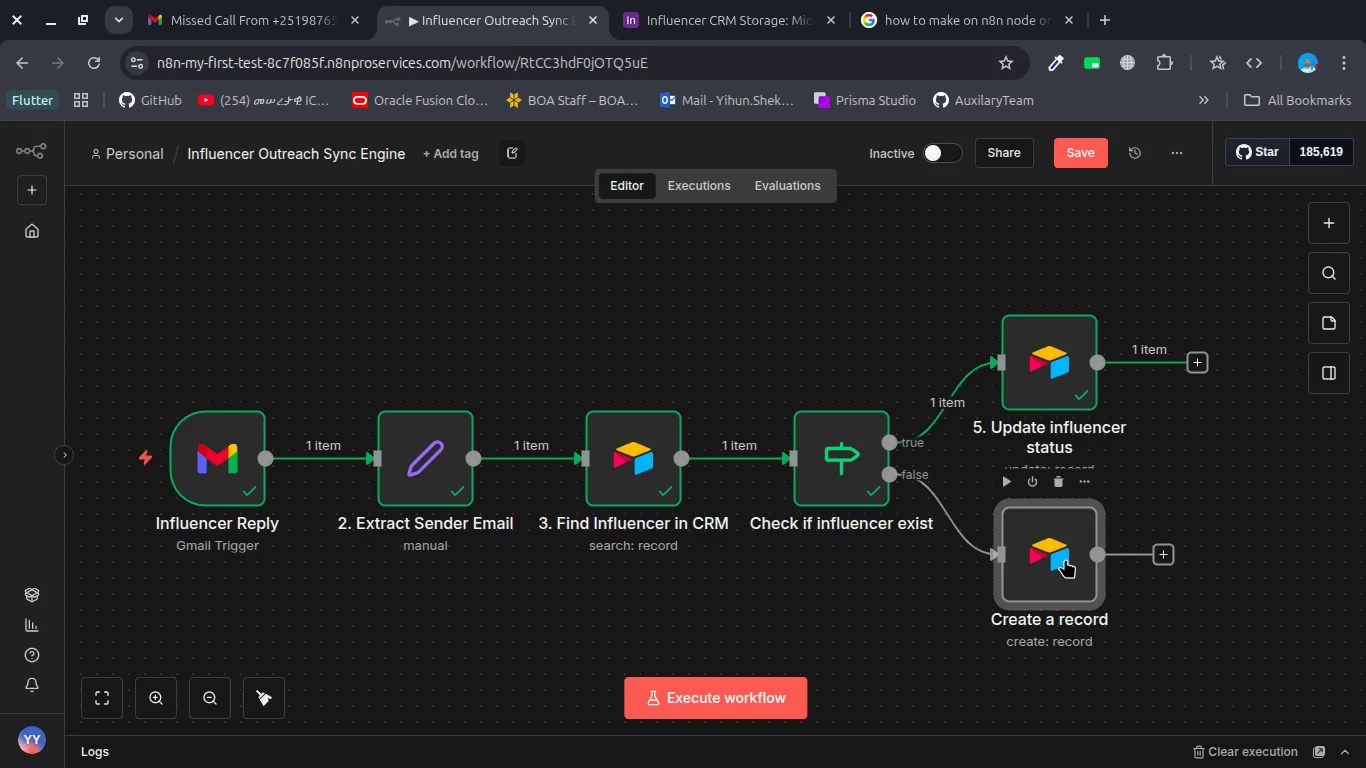 
double_click([1038, 584])
 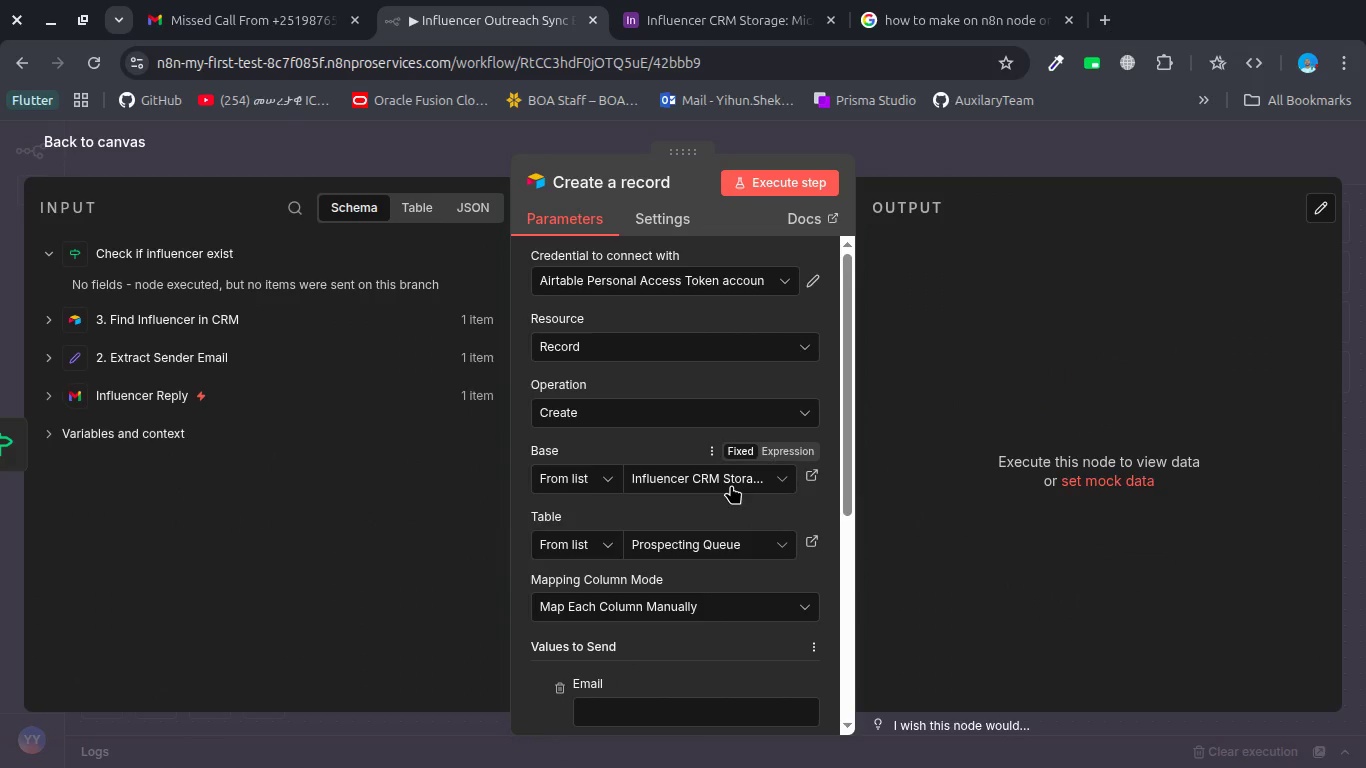 
scroll: coordinate [649, 519], scroll_direction: down, amount: 3.0
 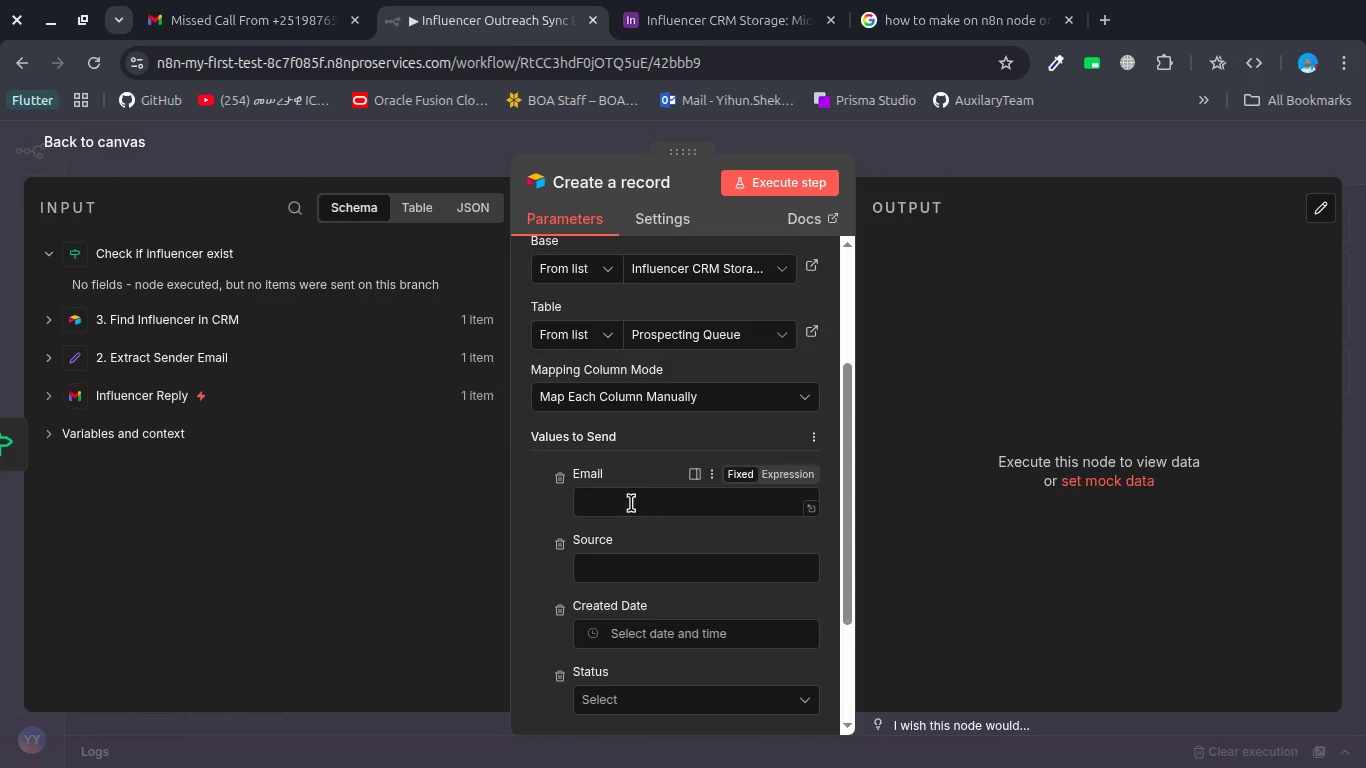 
left_click([631, 503])
 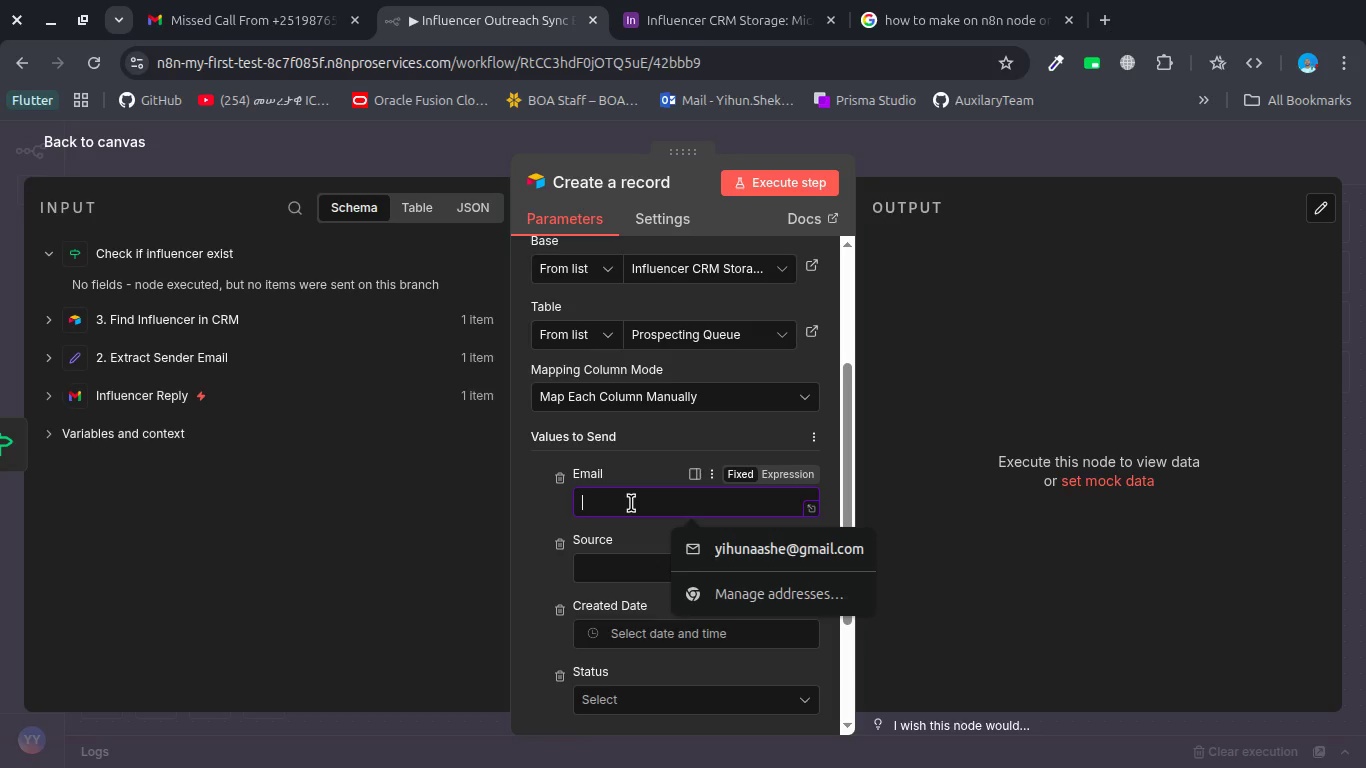 
type({{ $js)
 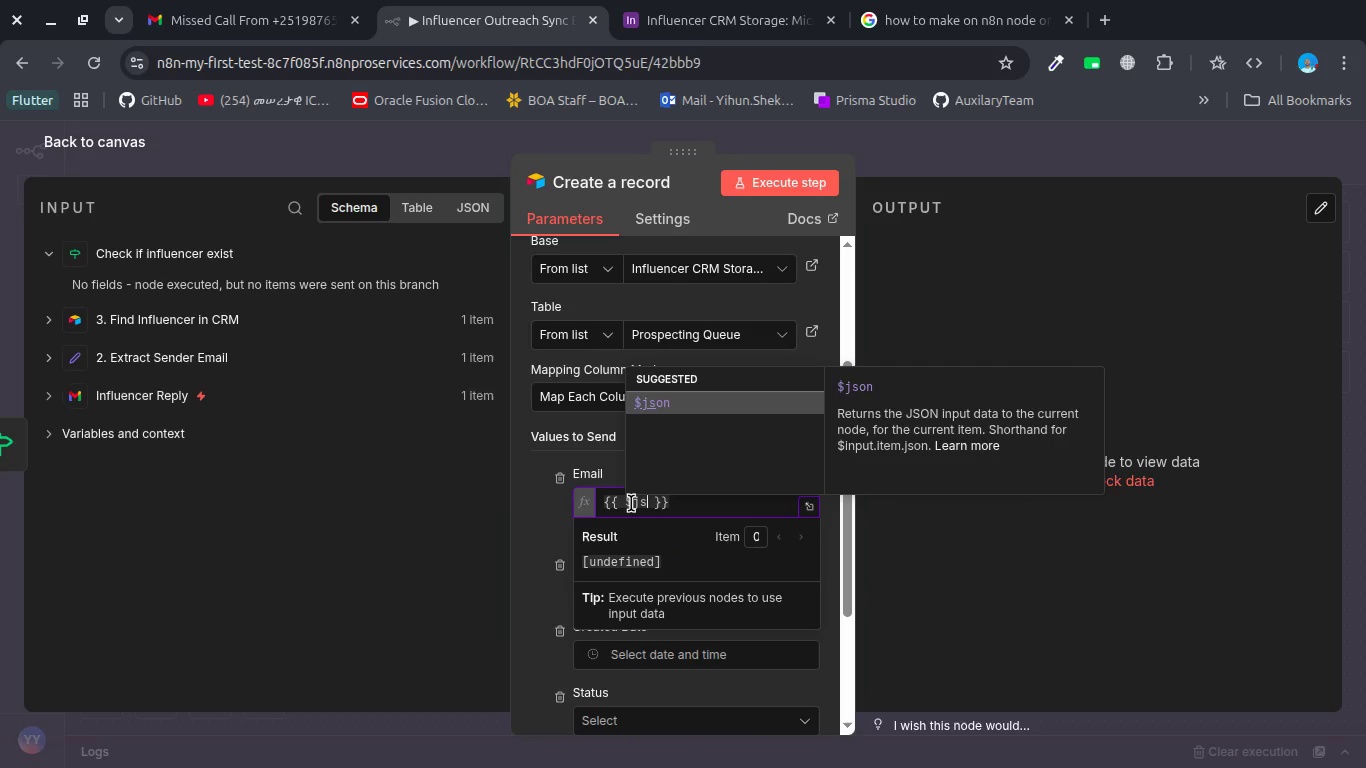 
key(Enter)
 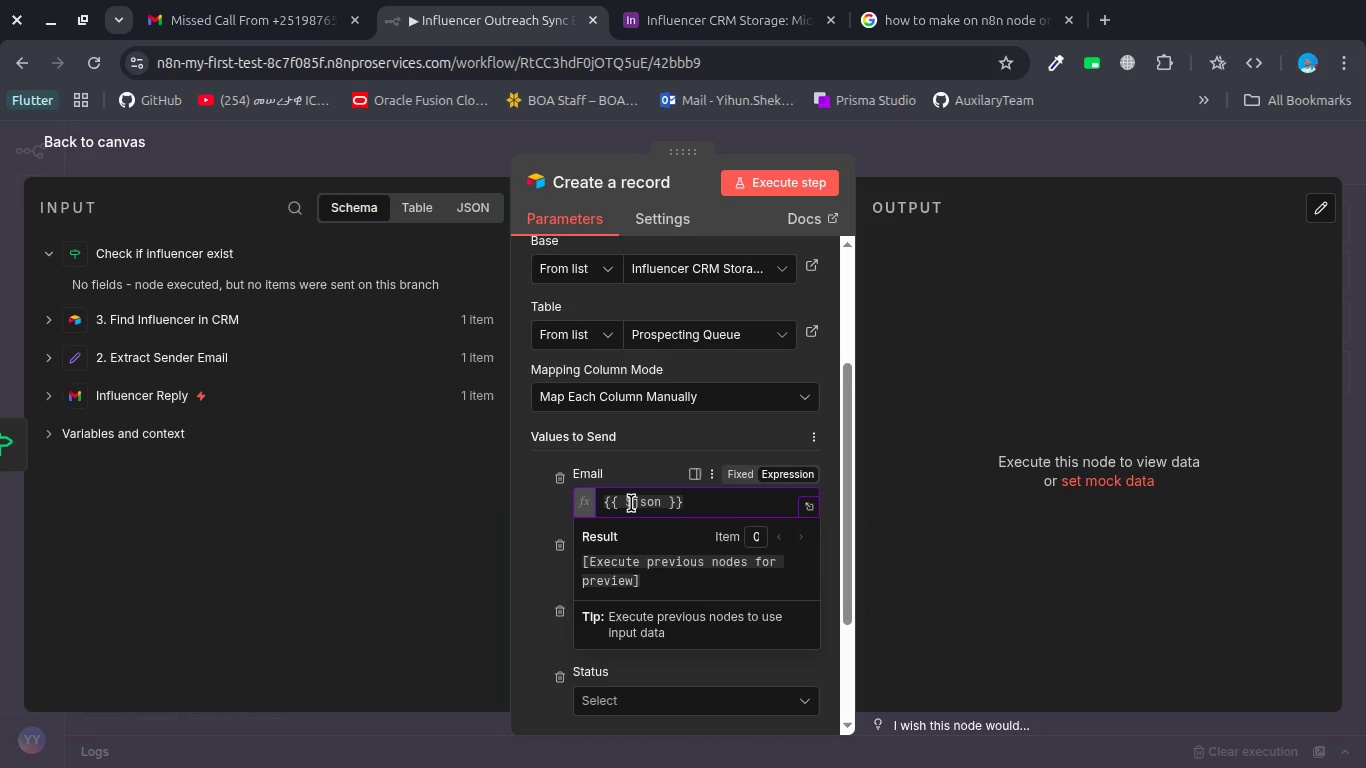 
key(Period)
 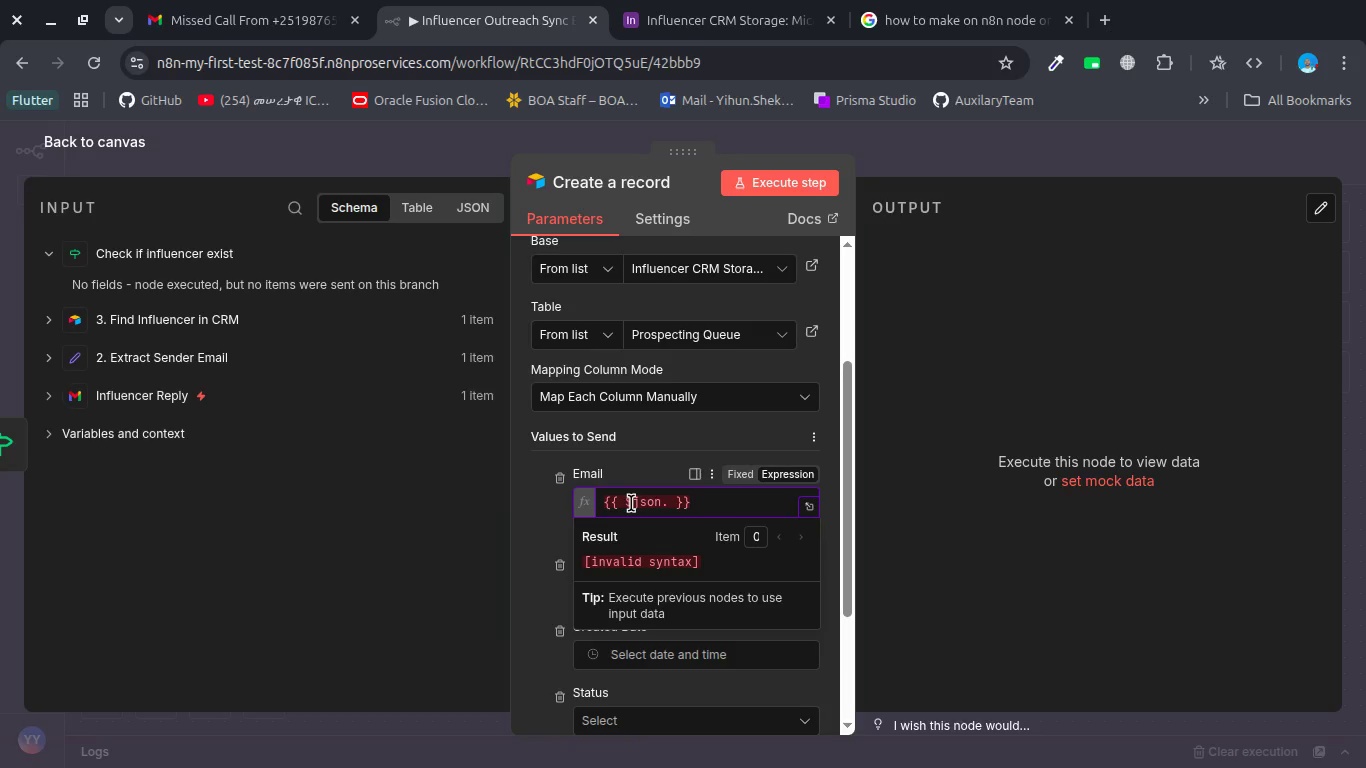 
wait(33.64)
 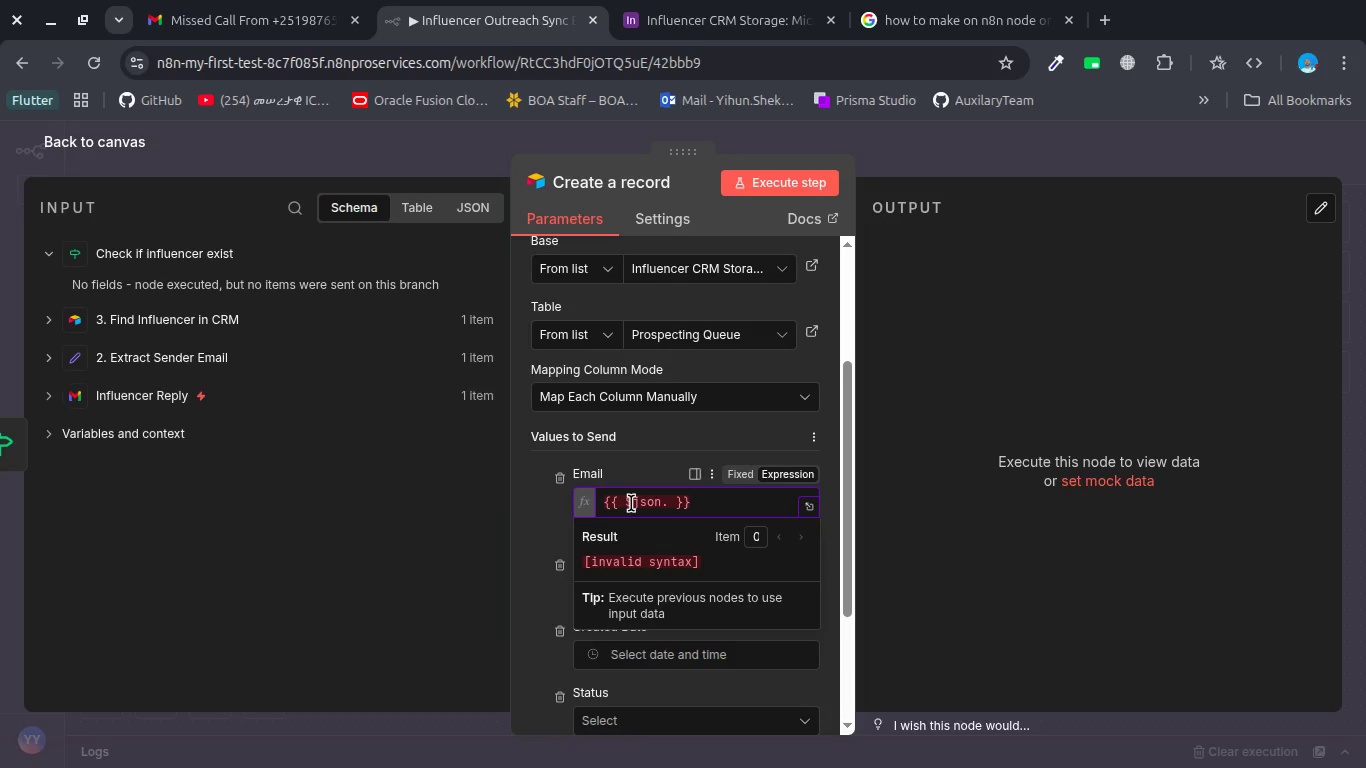 
type(email)
 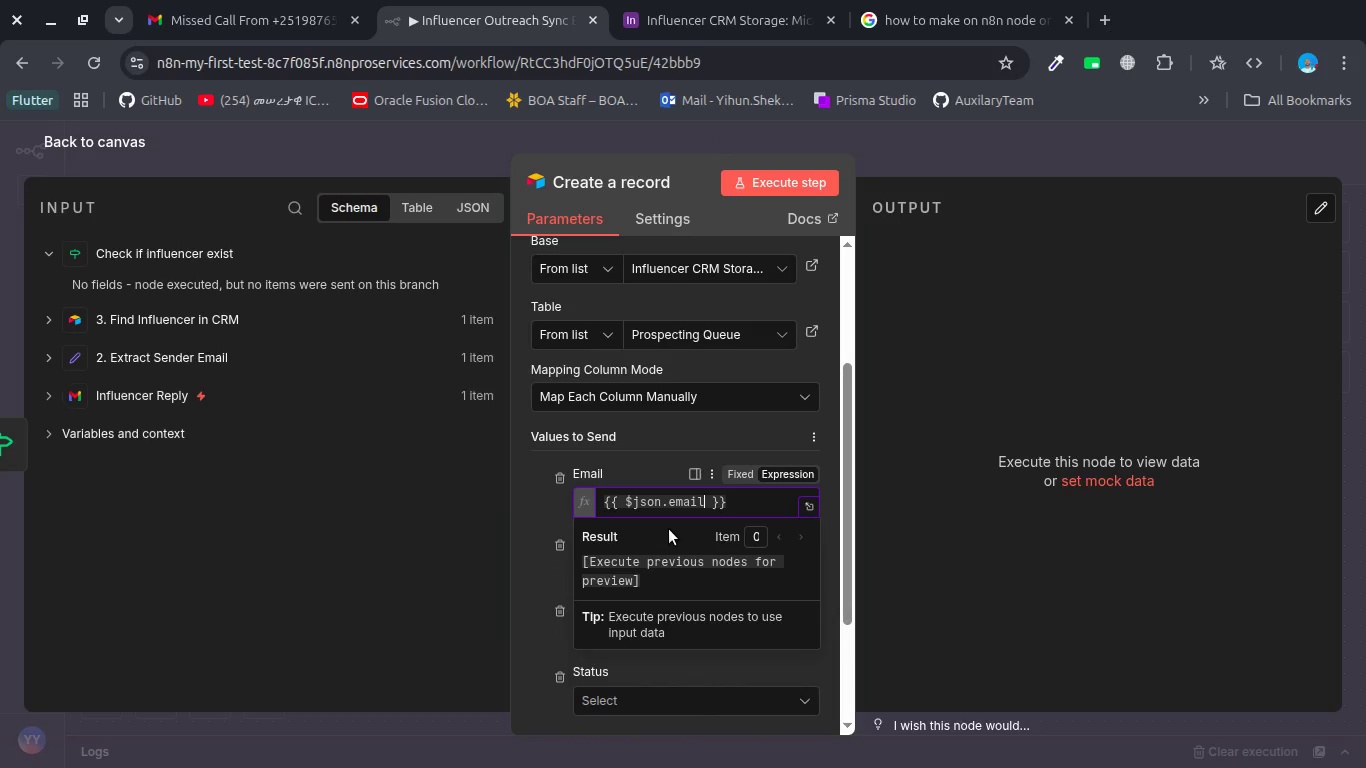 
left_click([675, 506])
 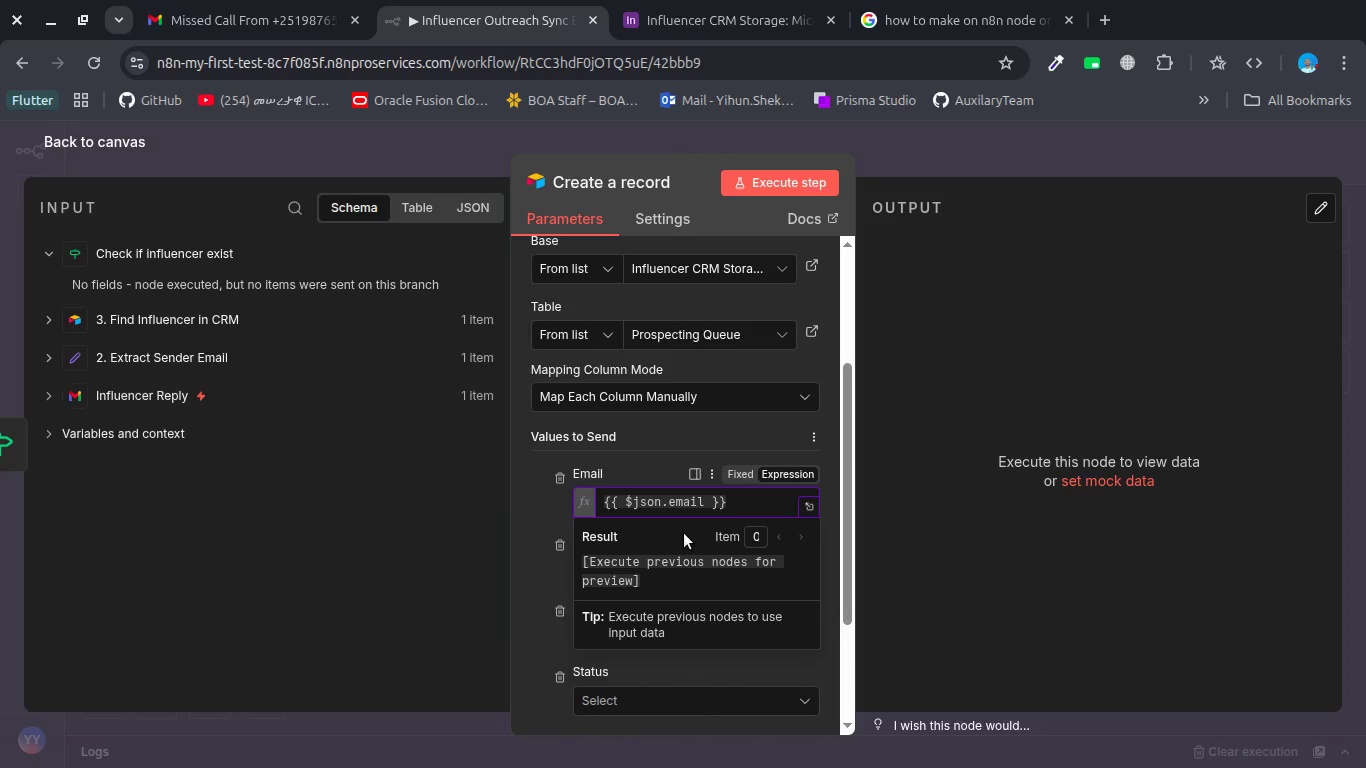 
key(Backspace)
 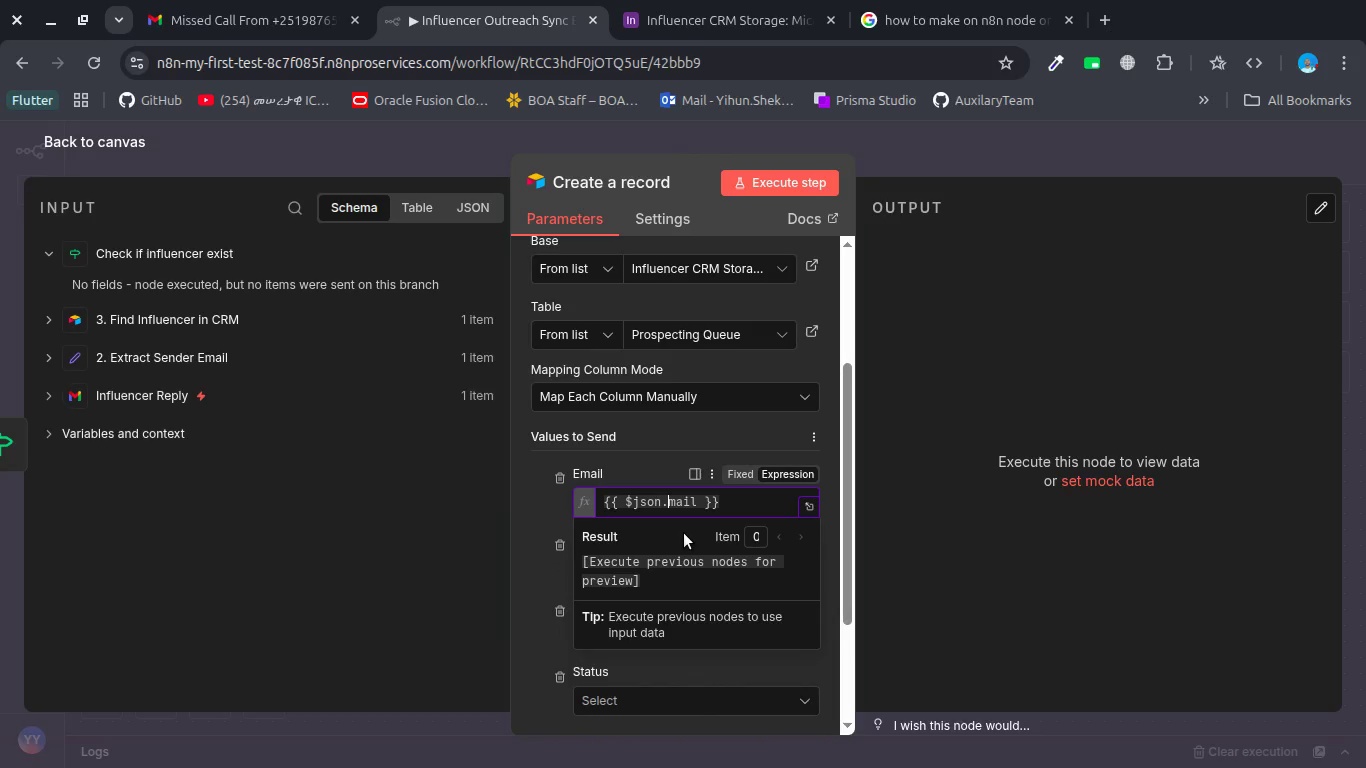 
key(Shift+E)
 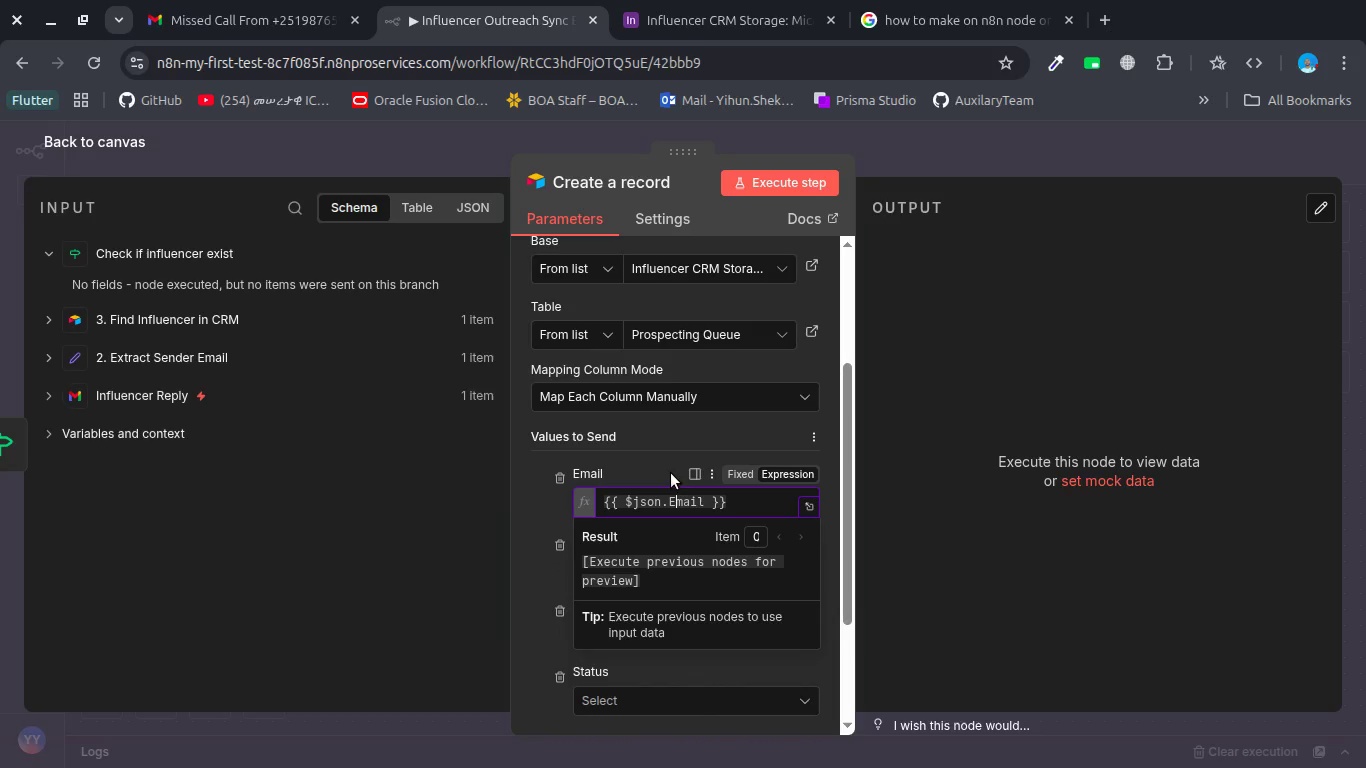 
left_click([667, 471])
 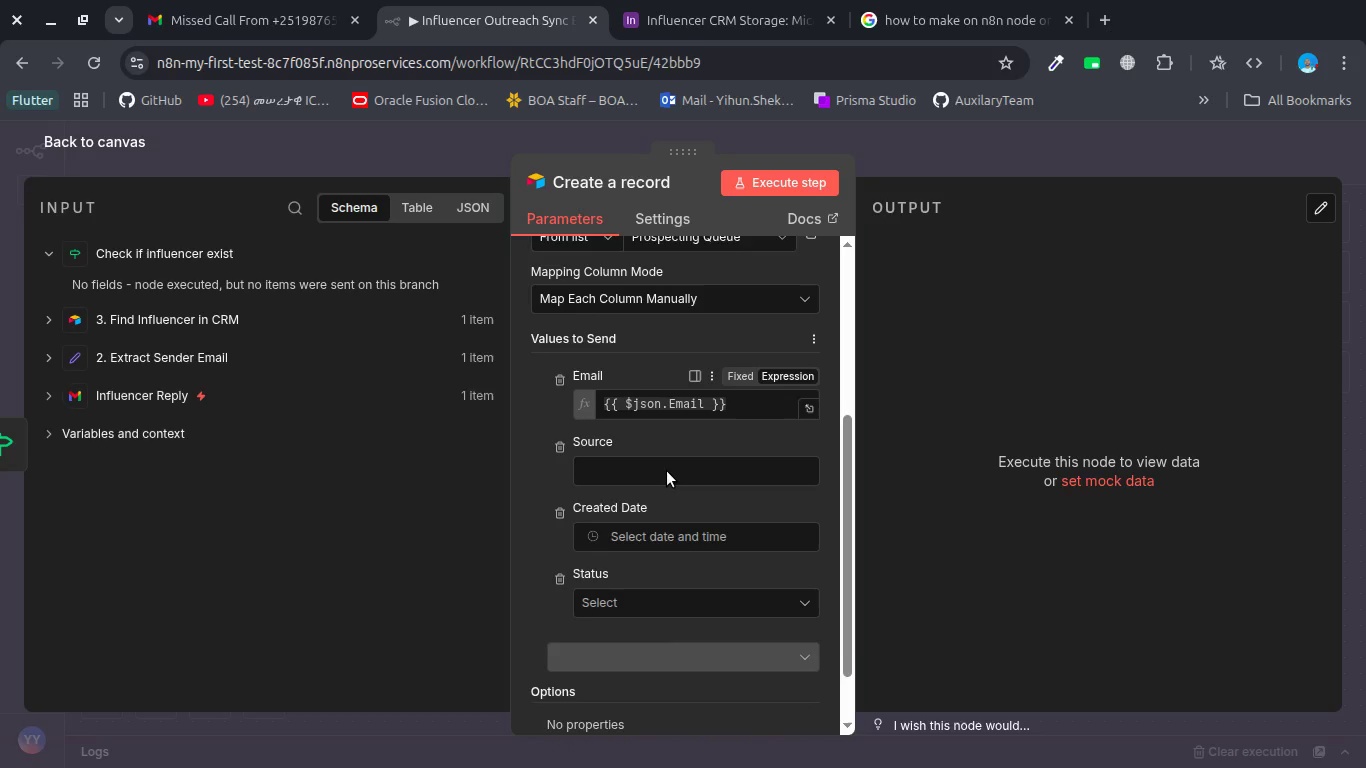 
left_click([667, 471])
 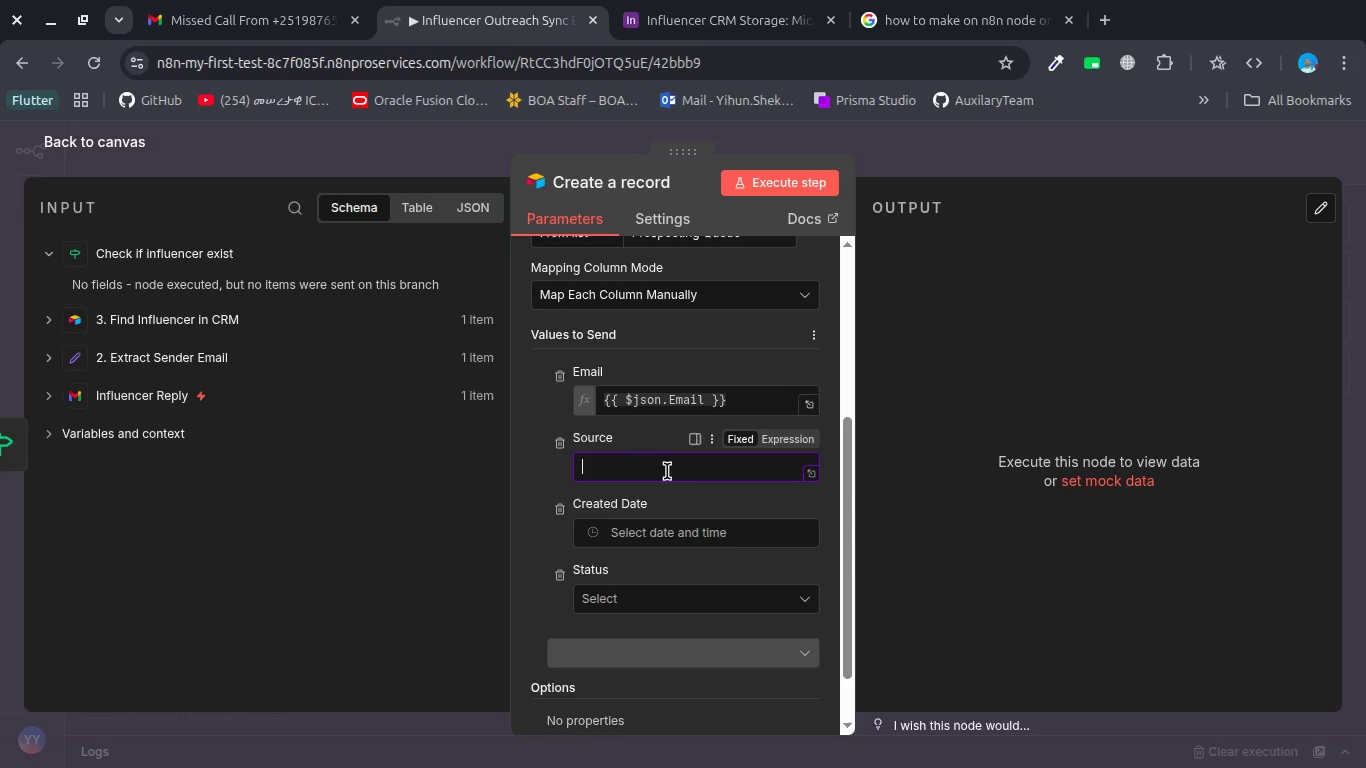 
wait(46.32)
 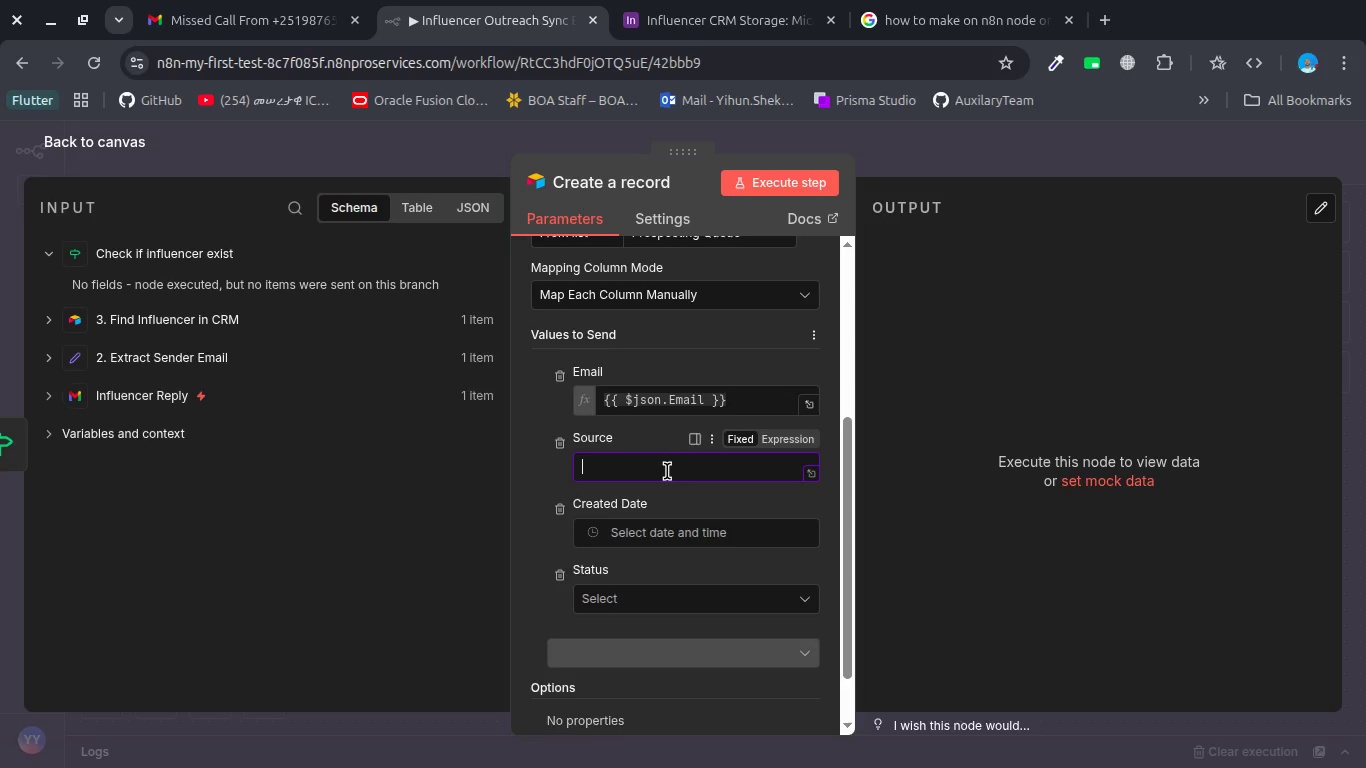 
type(Gmail)
 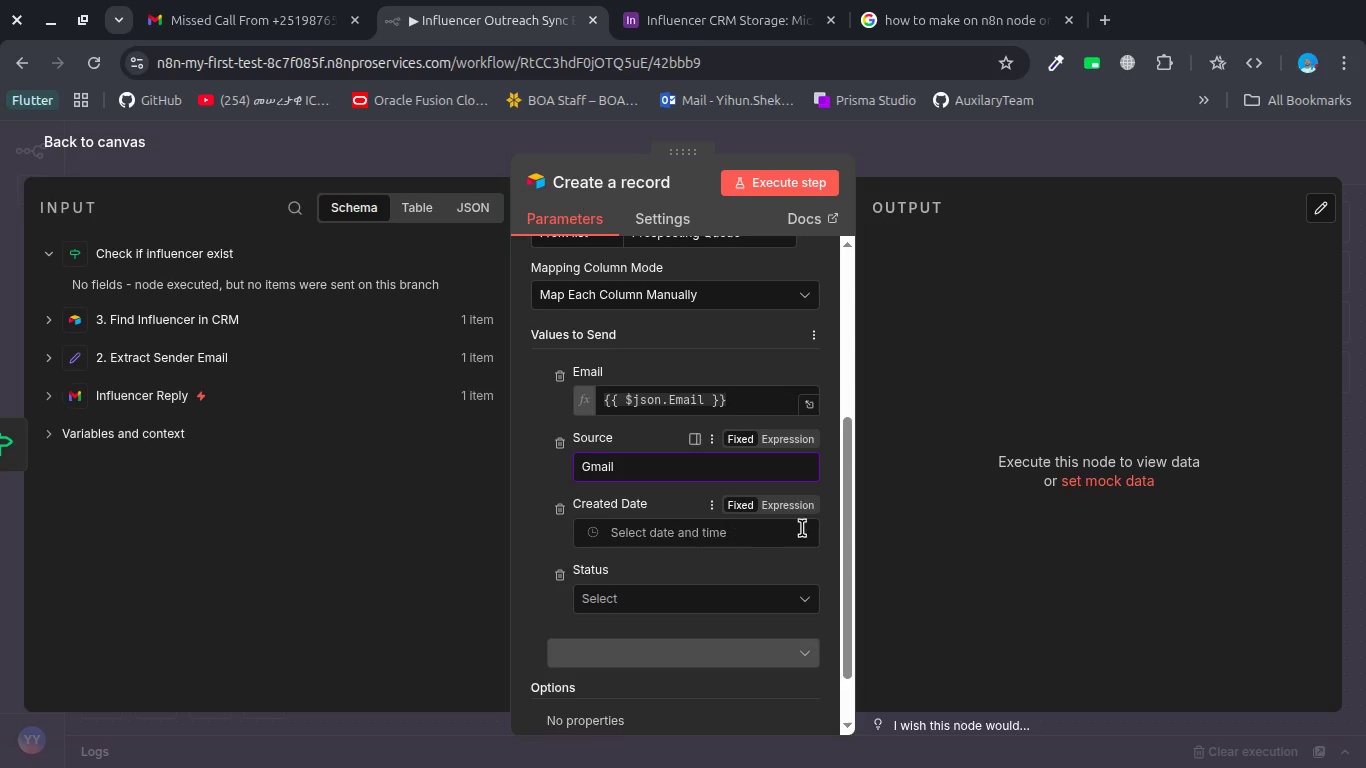 
left_click([802, 508])
 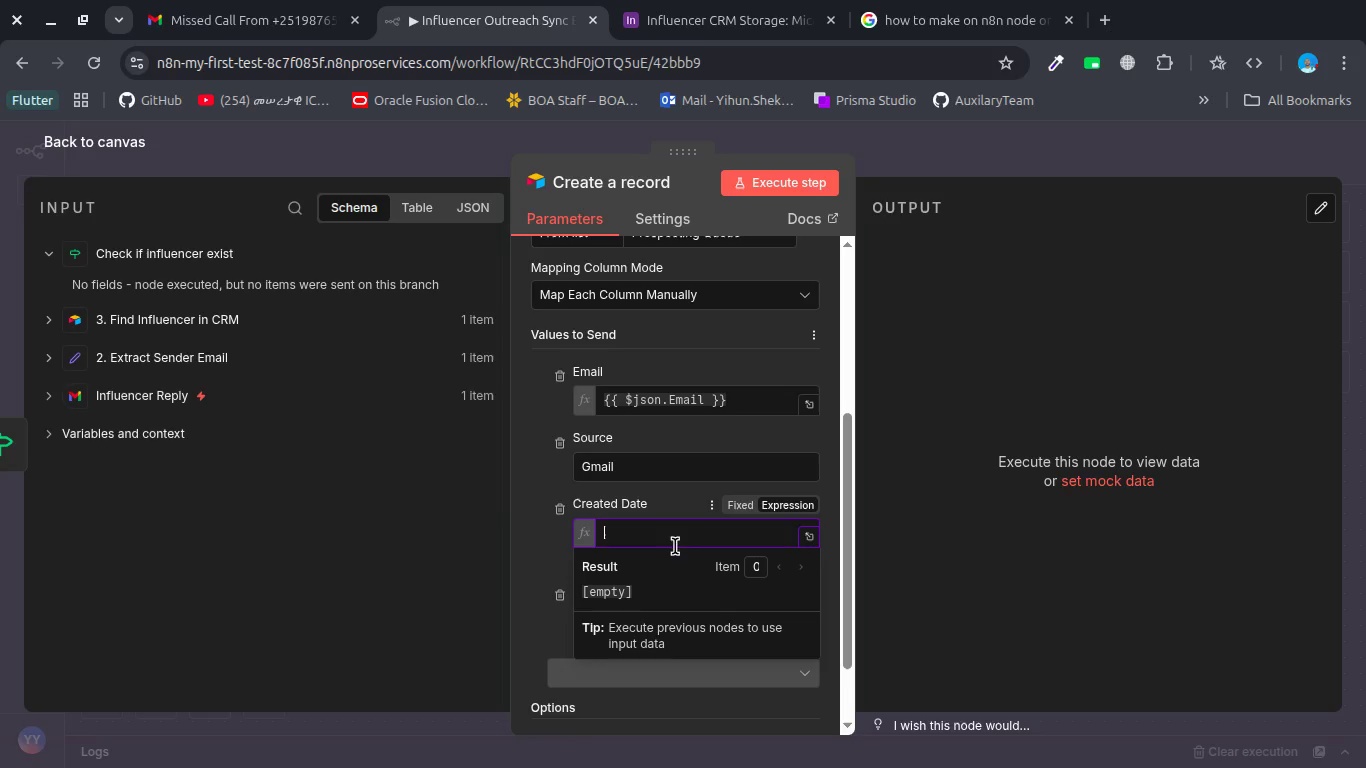 
key(Shift+BracketLeft)
 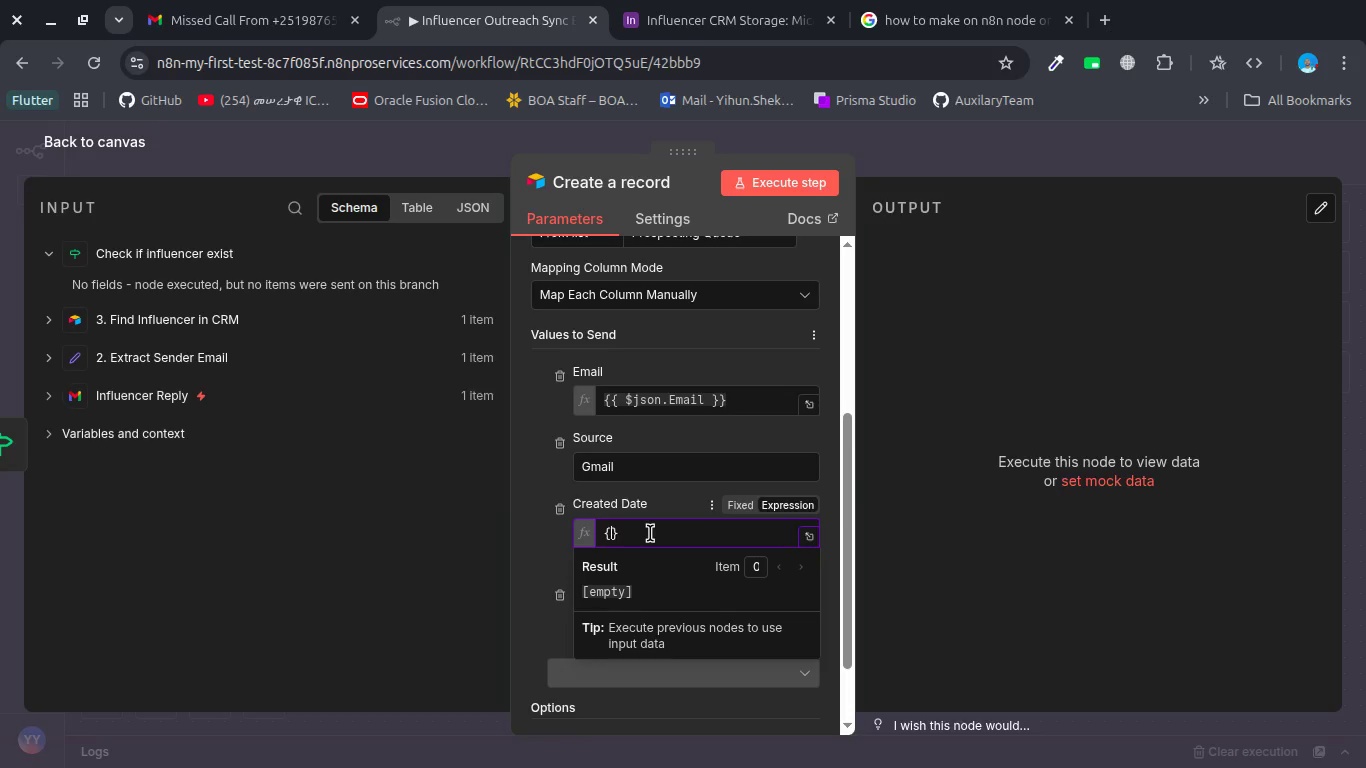 
key(Shift+BracketLeft)
 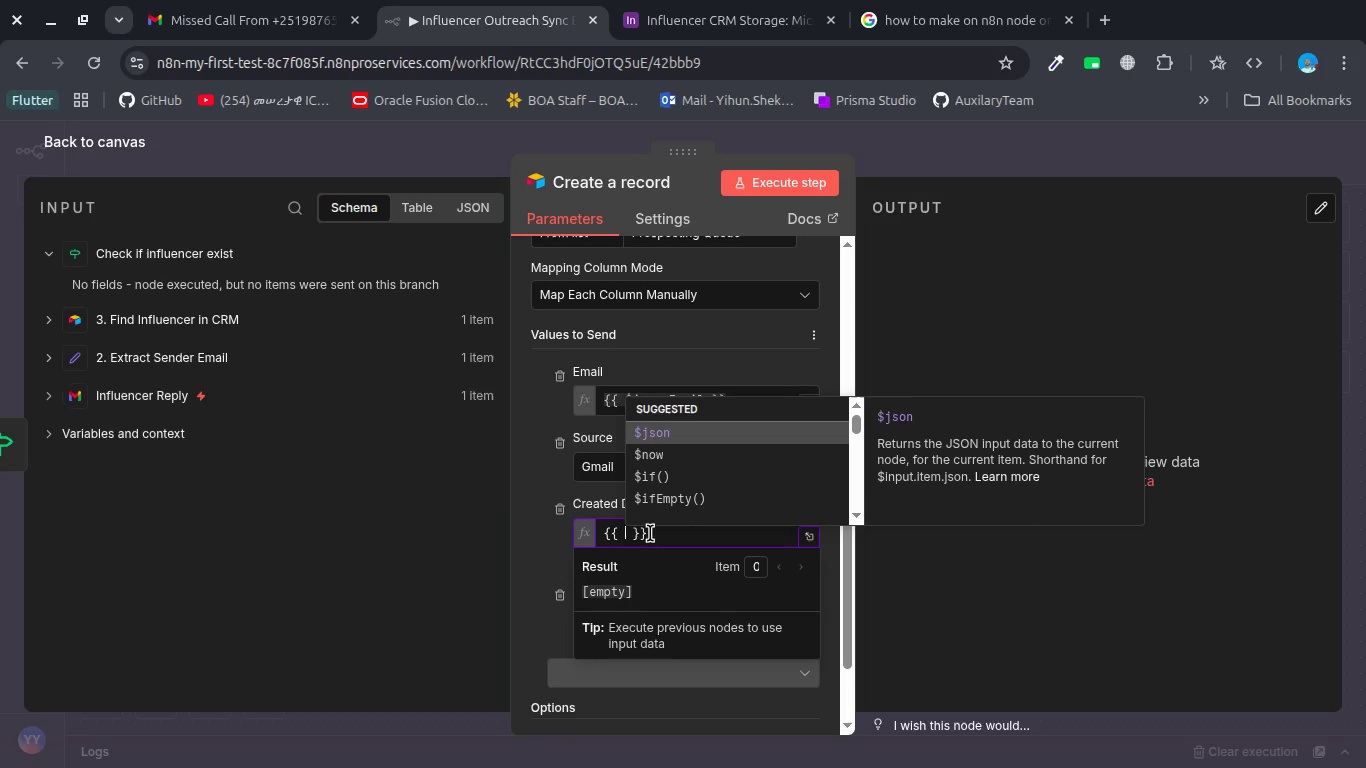 
key(Space)
 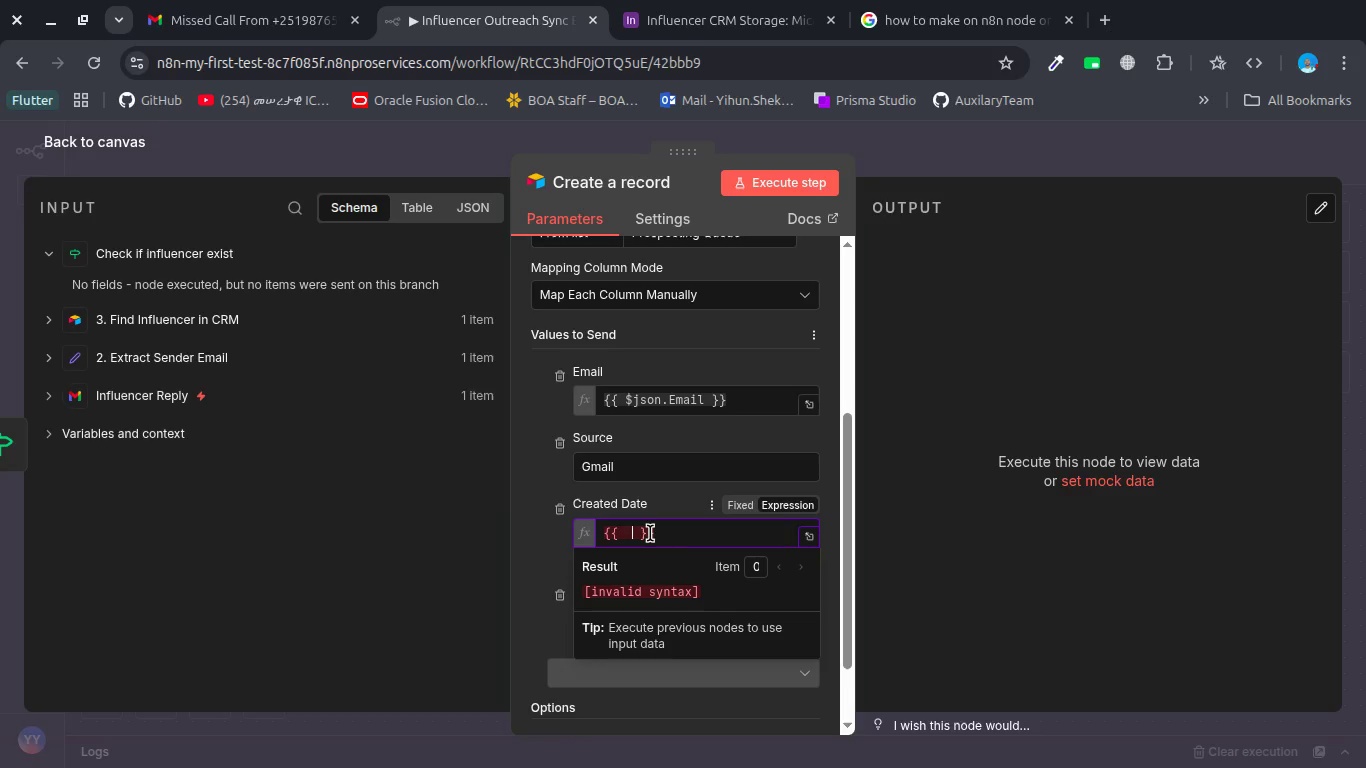 
key(Backspace)
 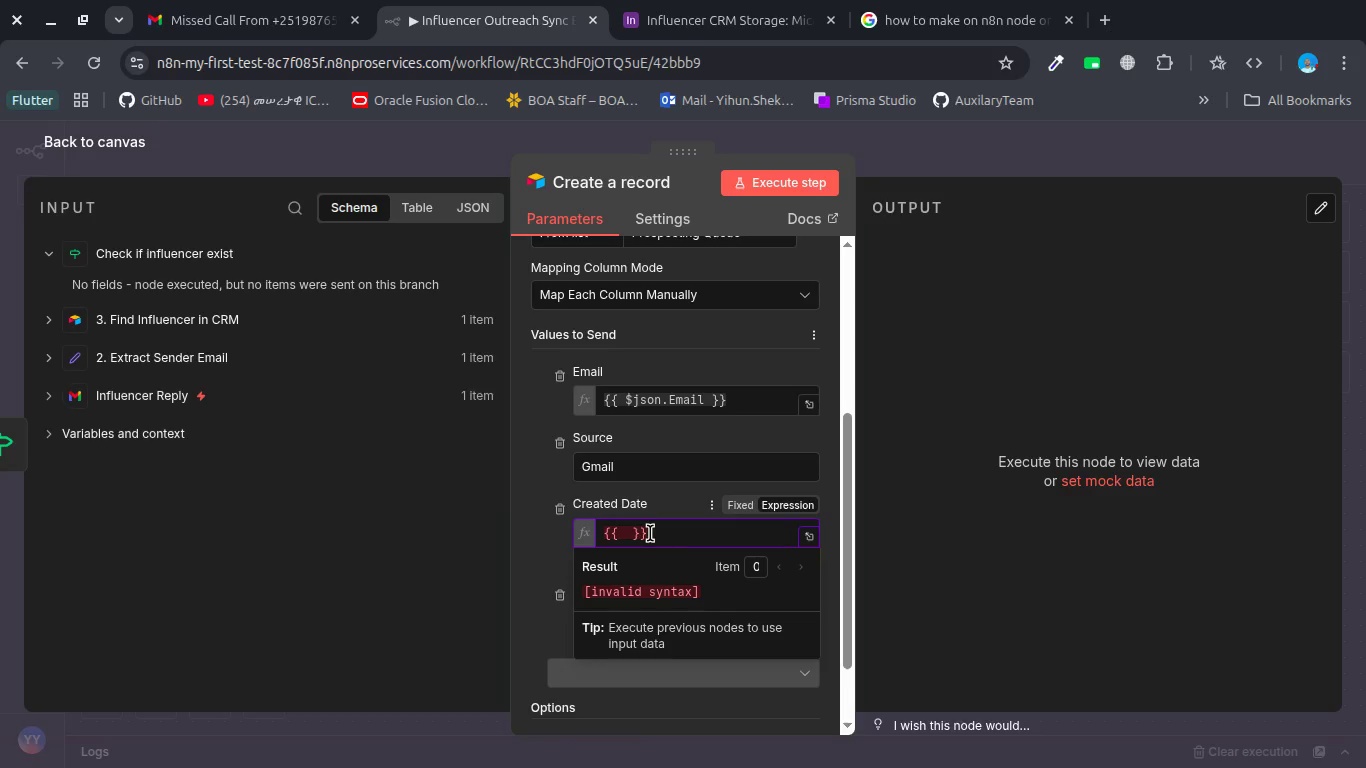 
key(Shift+4)
 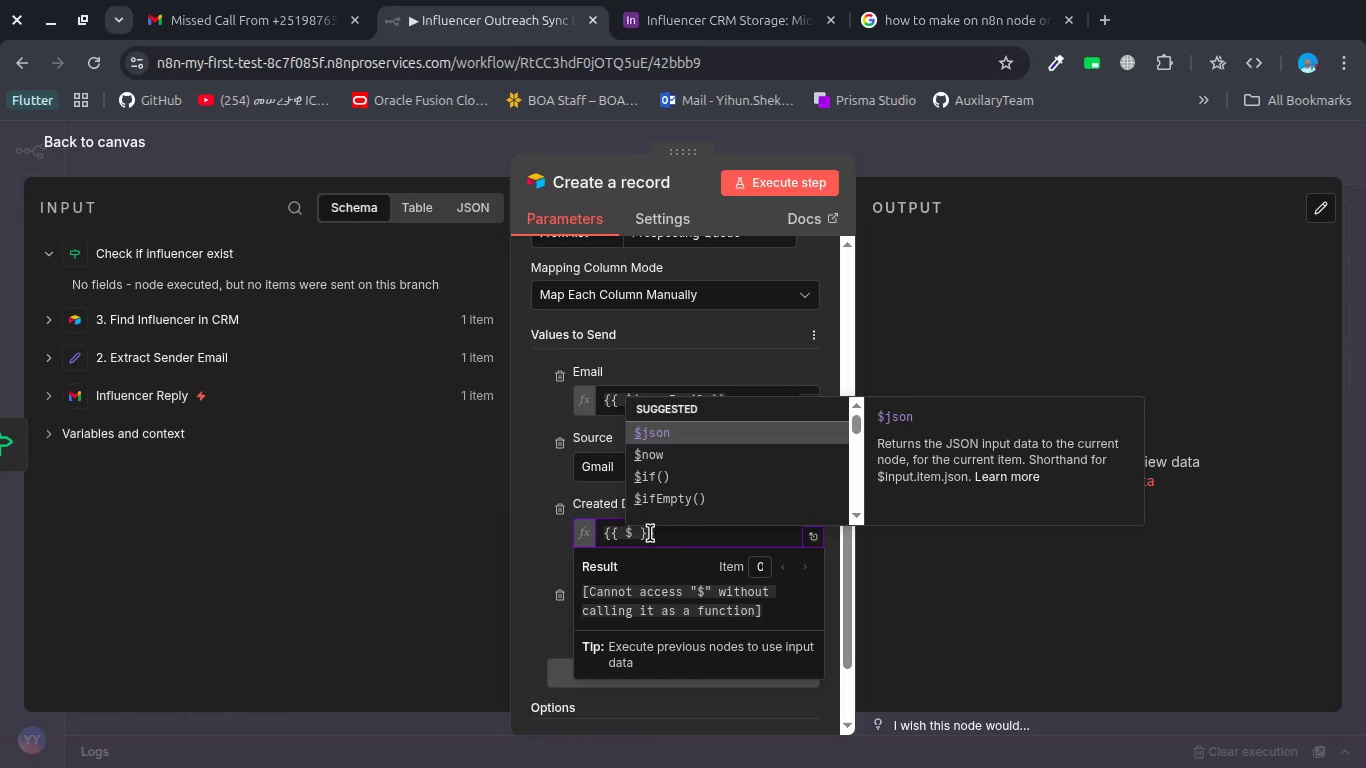 
key(ArrowDown)
 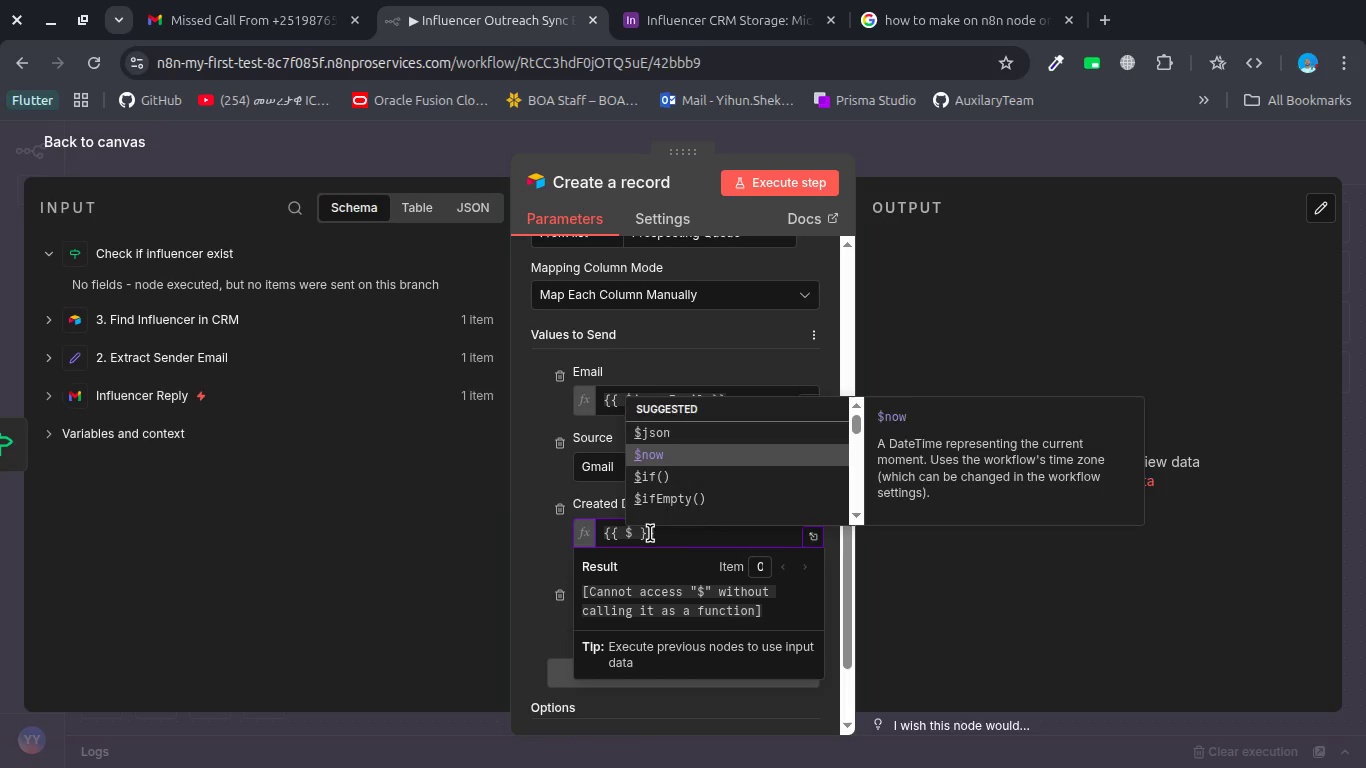 
key(Enter)
 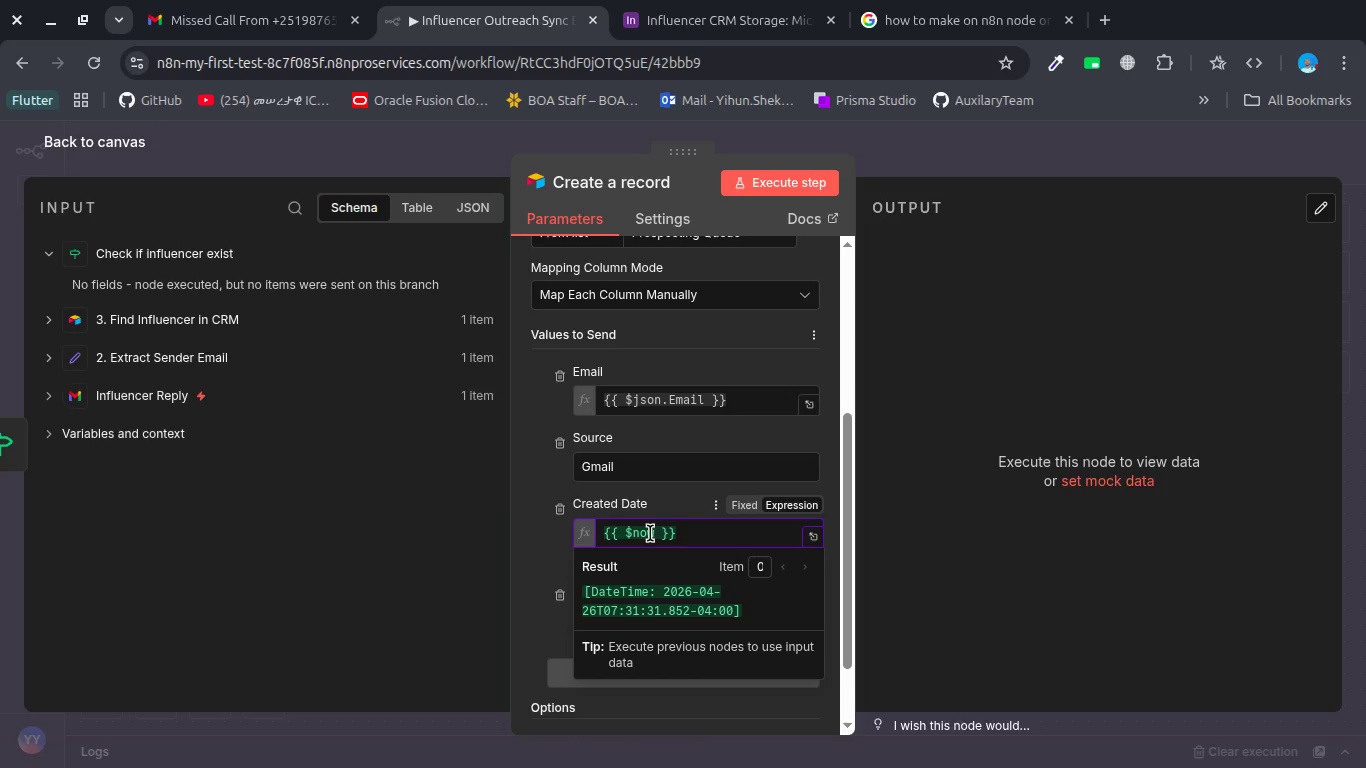 
key(Control+S)
 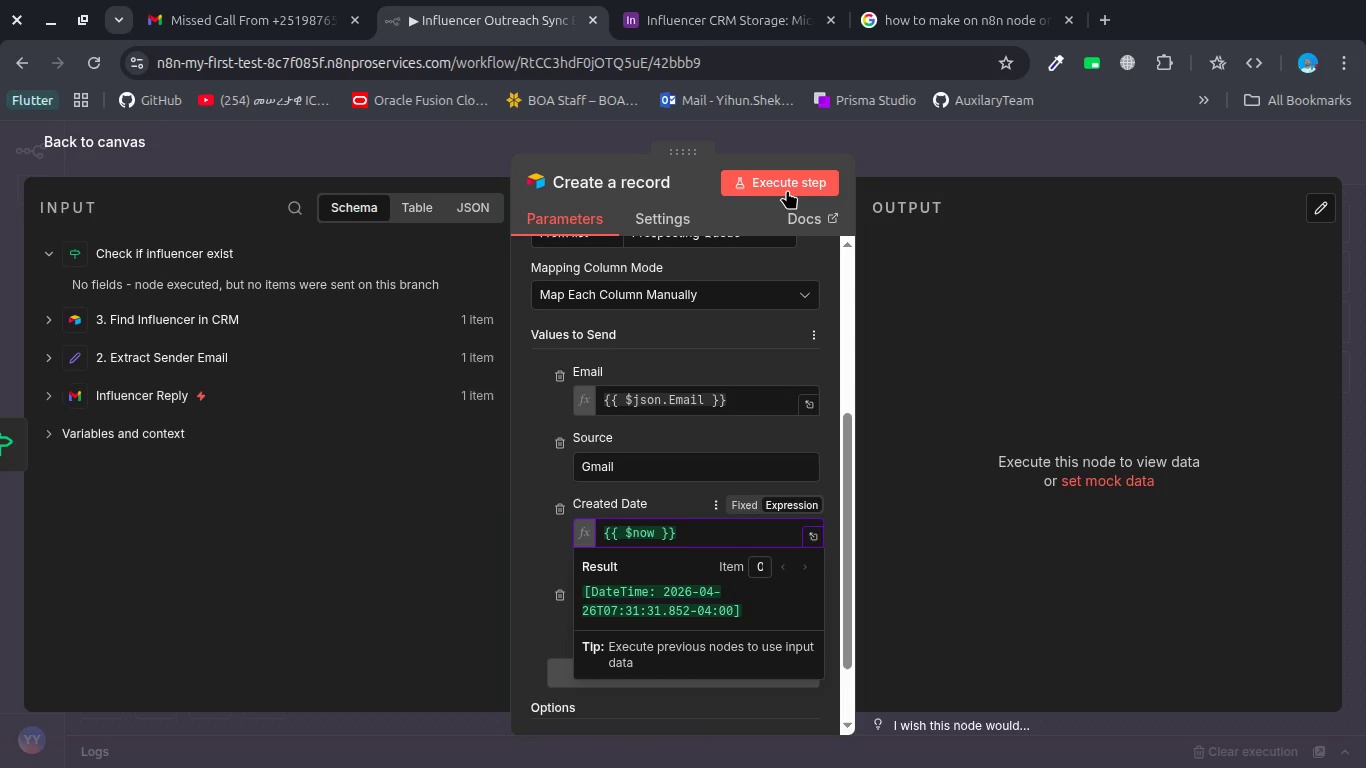 
left_click([786, 181])
 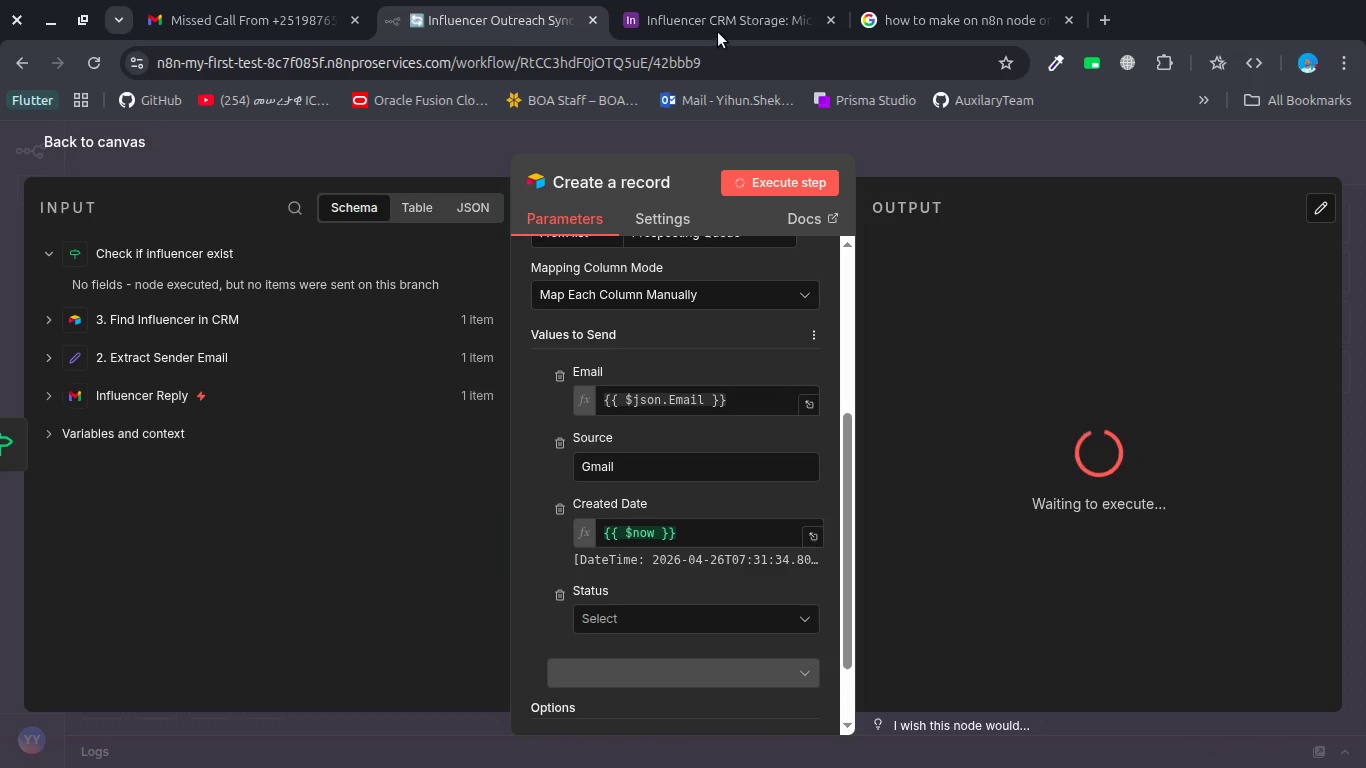 
left_click([718, 32])
 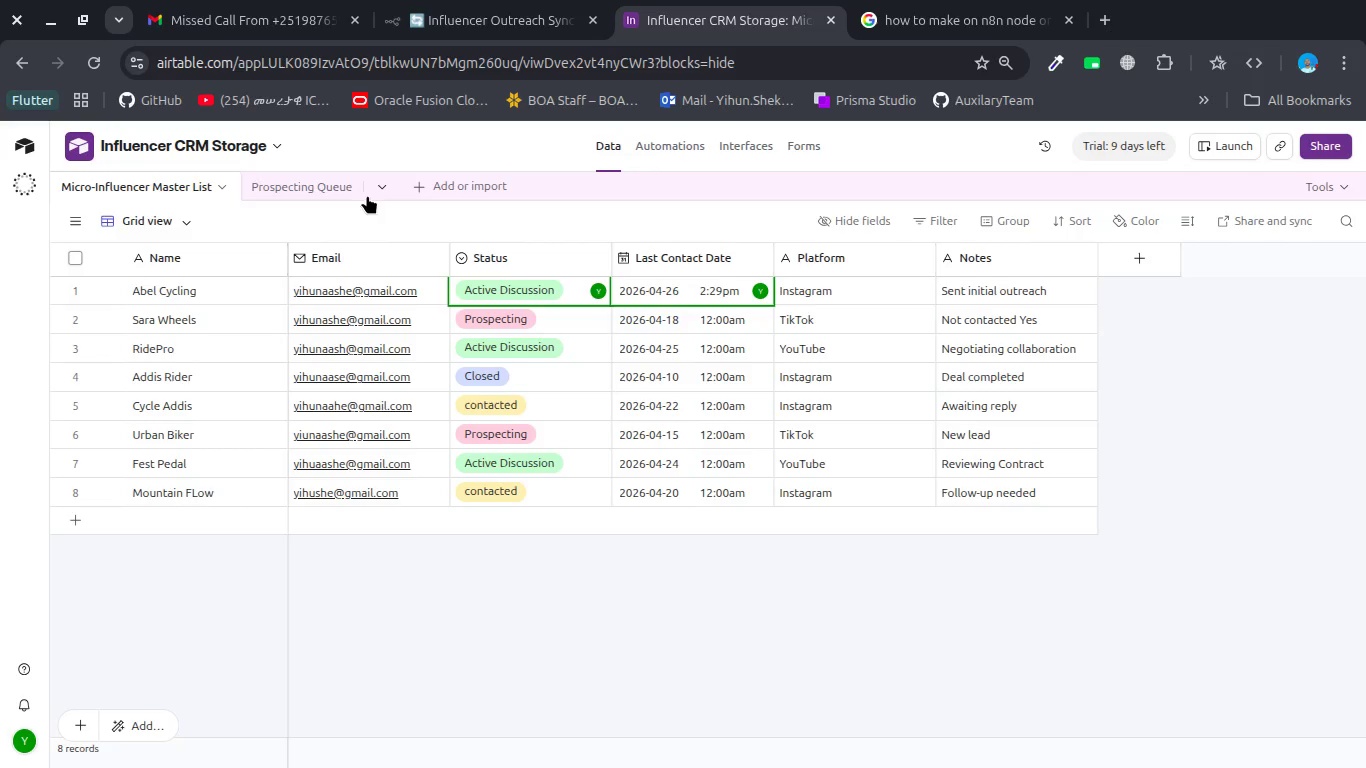 
left_click([320, 181])
 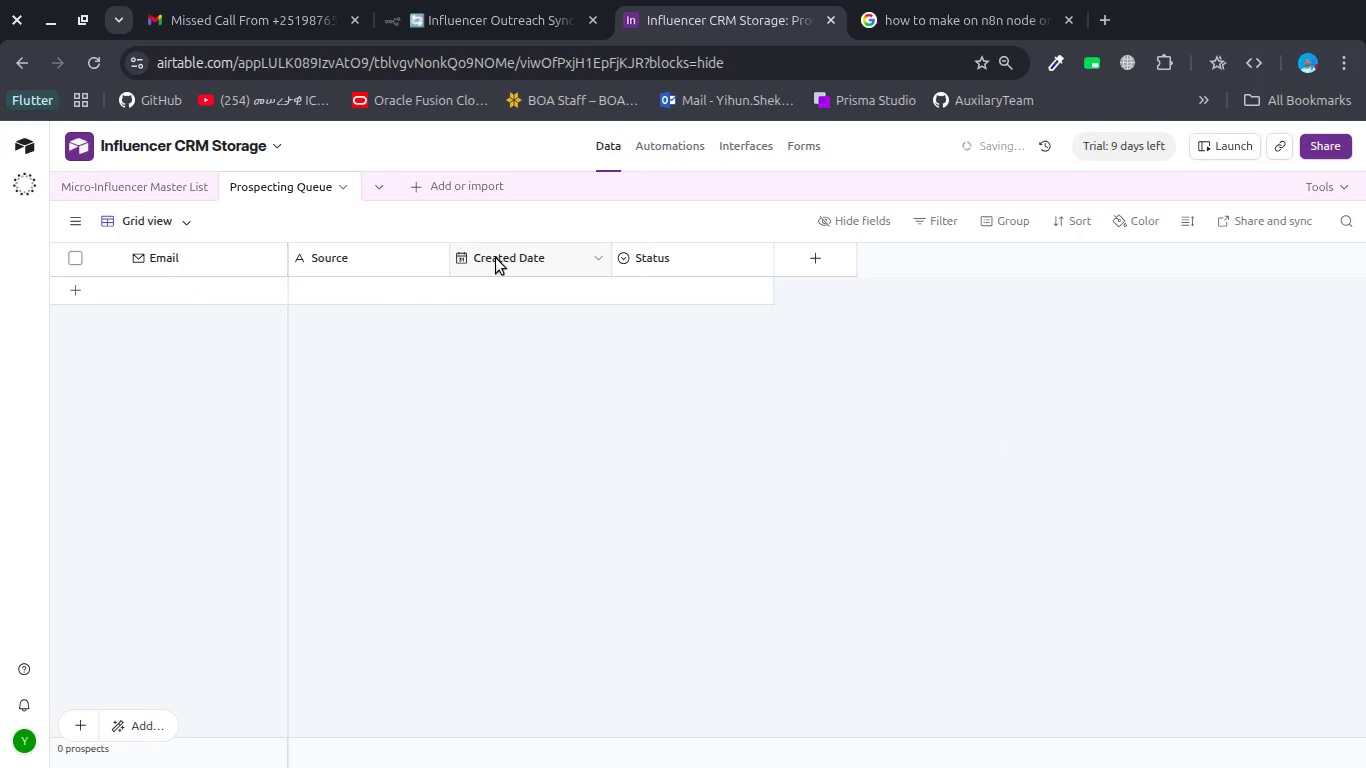 
double_click([496, 258])
 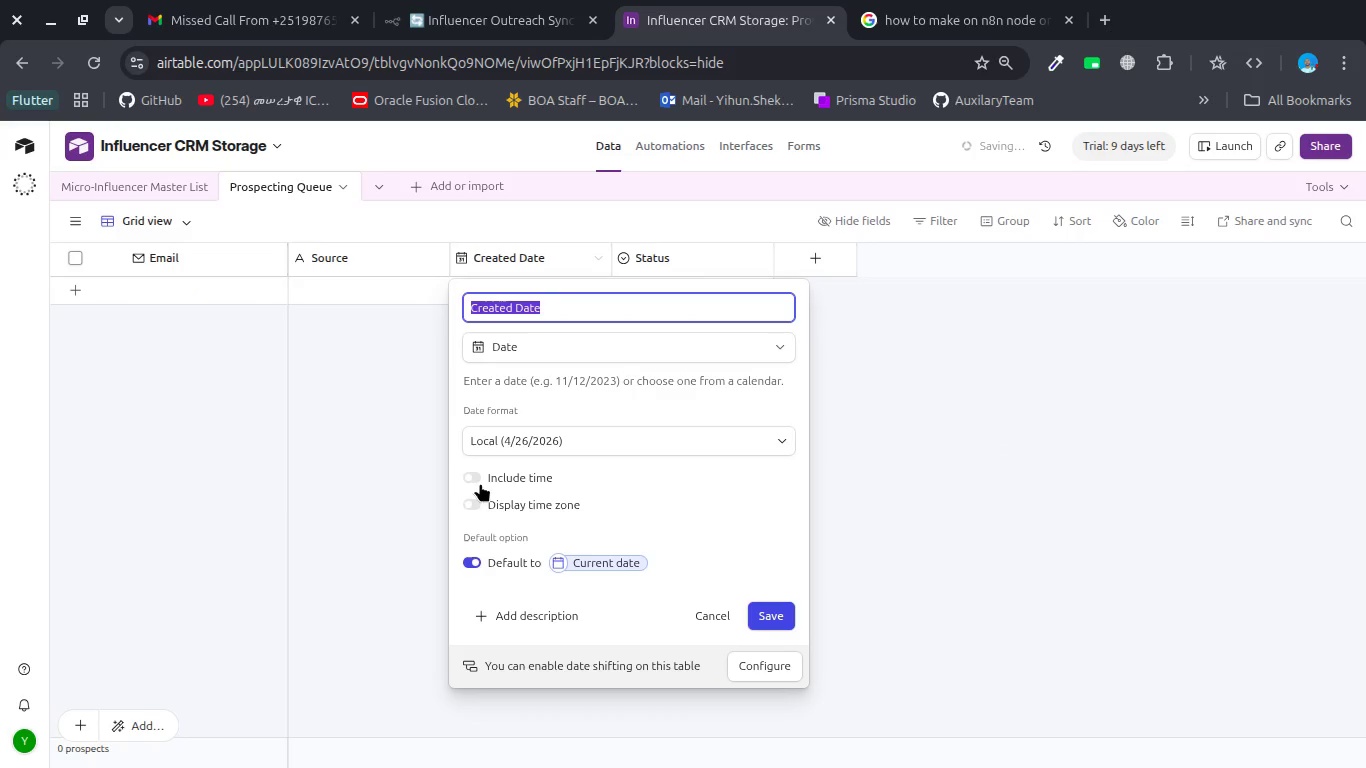 
left_click([475, 474])
 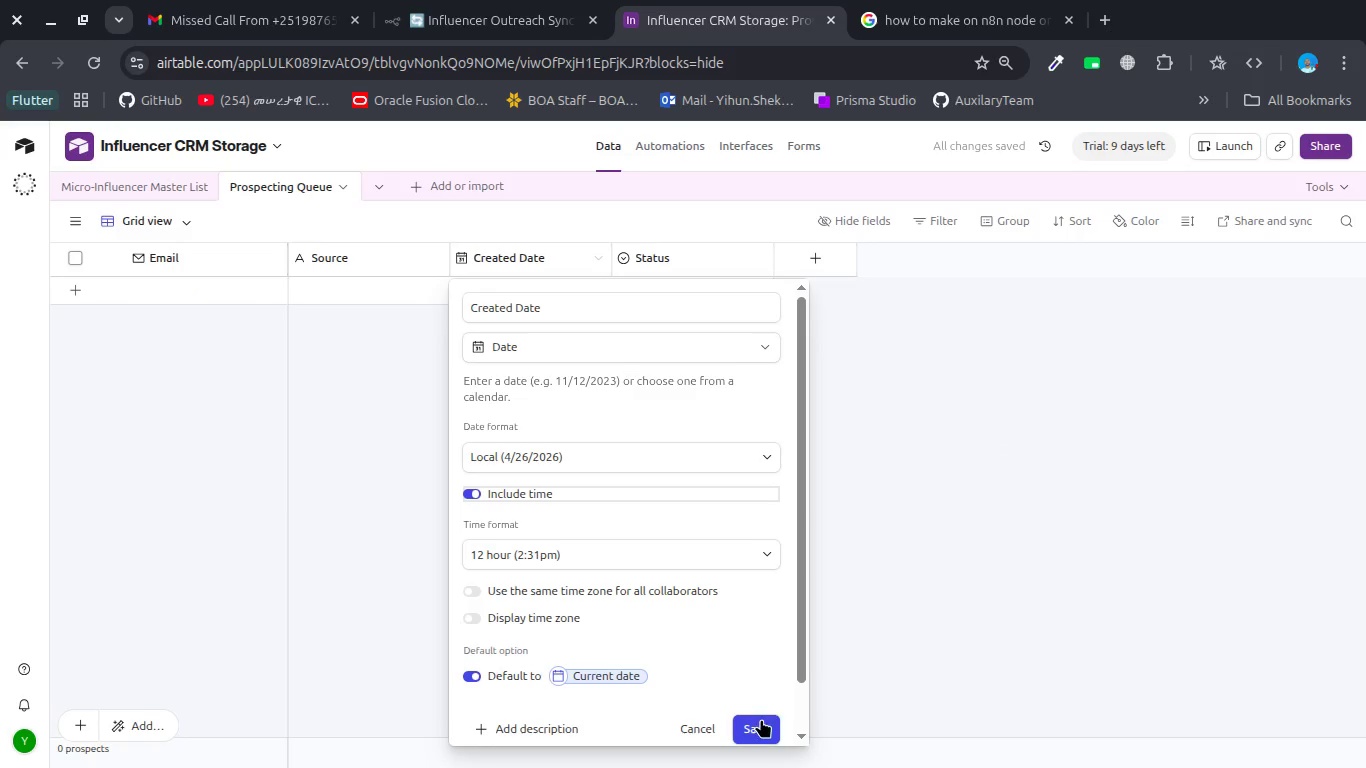 
left_click([760, 721])
 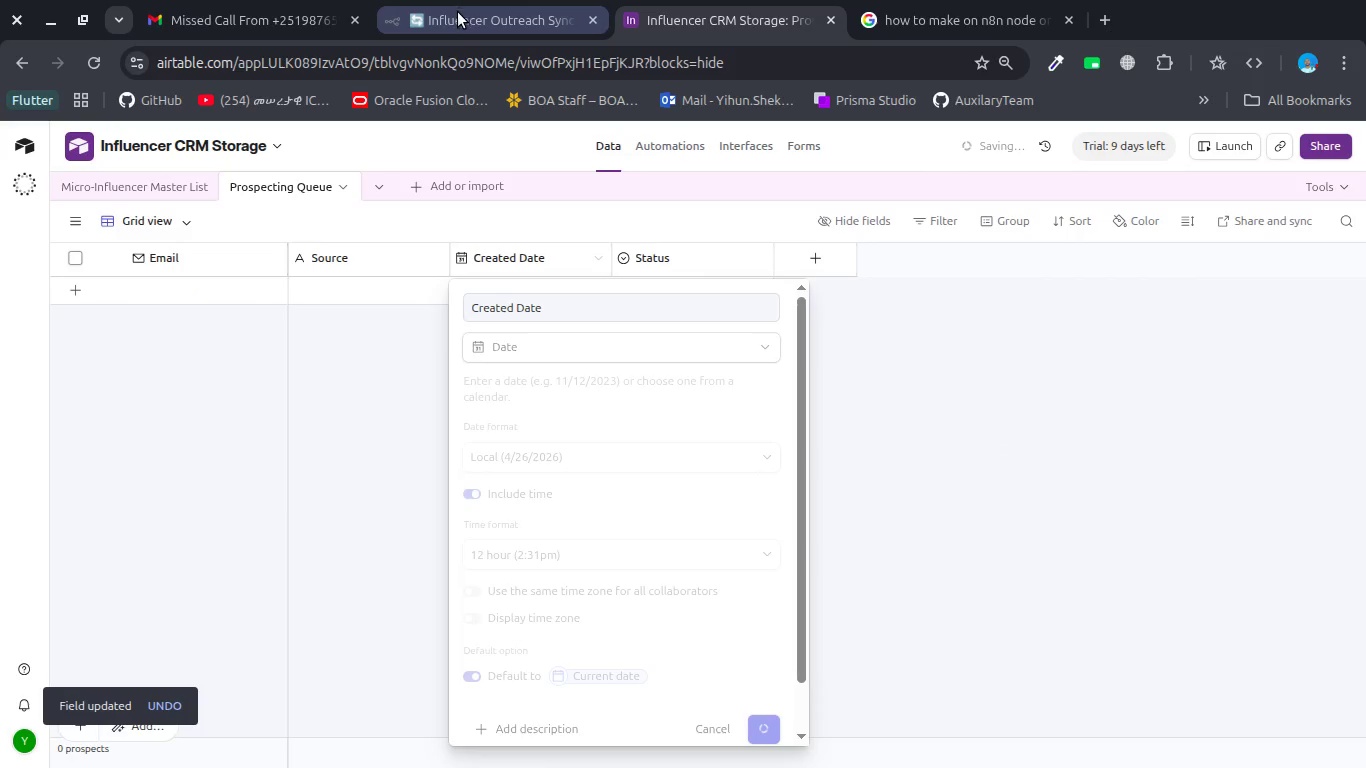 
left_click([457, 16])
 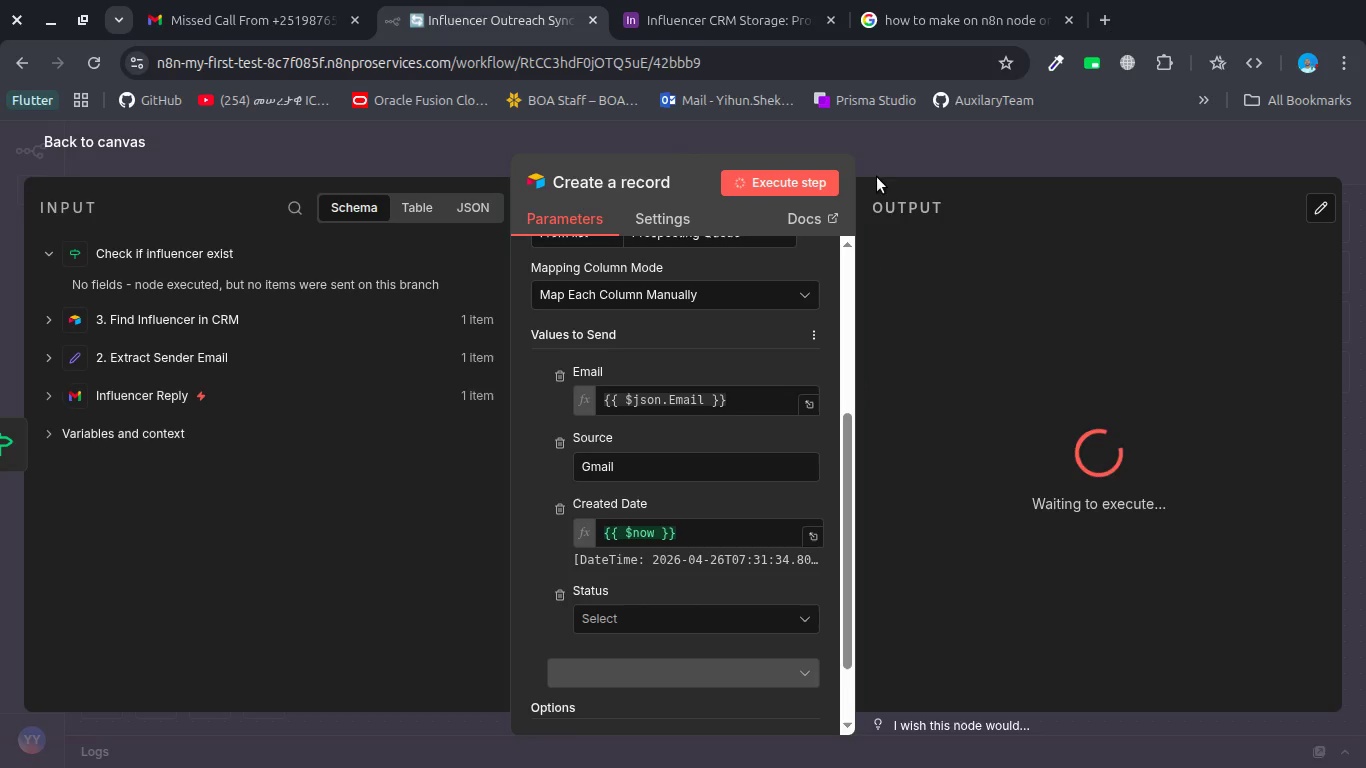 
left_click([890, 160])
 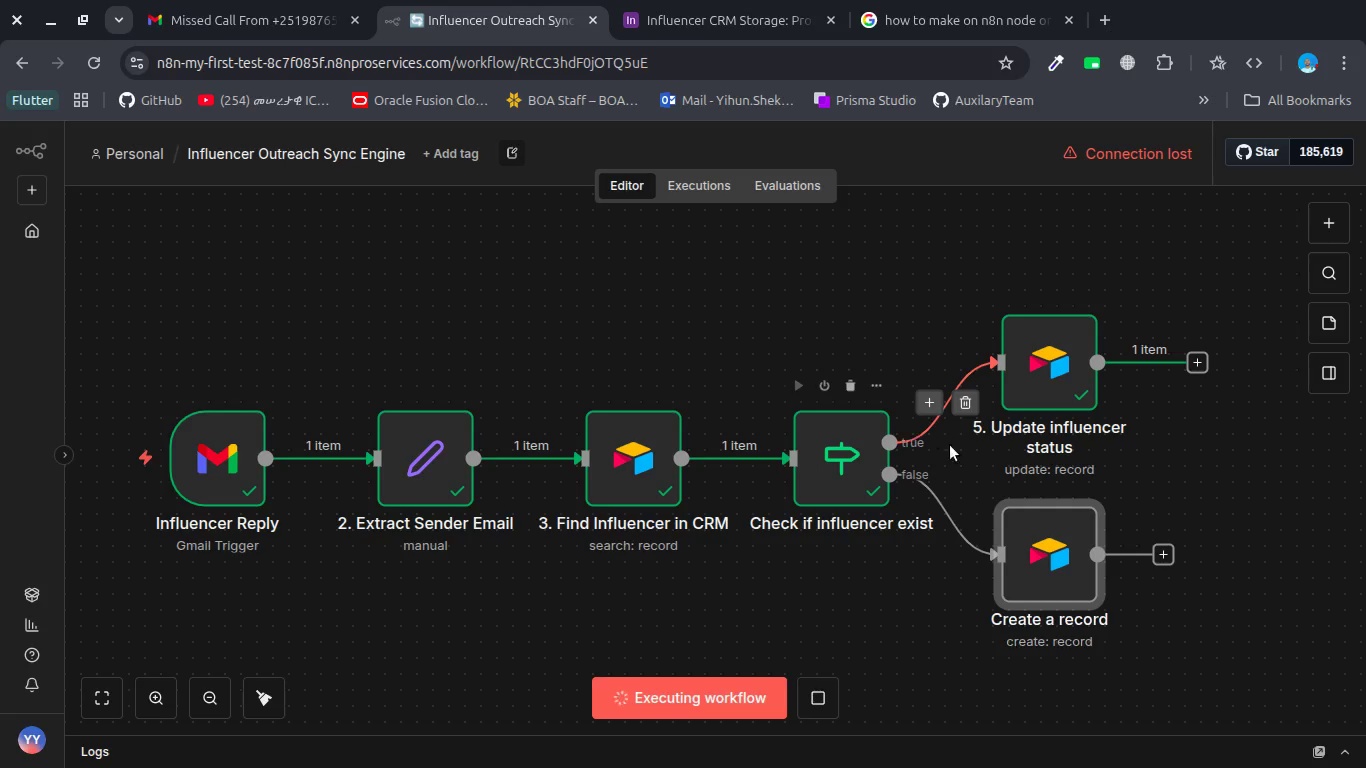 
wait(5.54)
 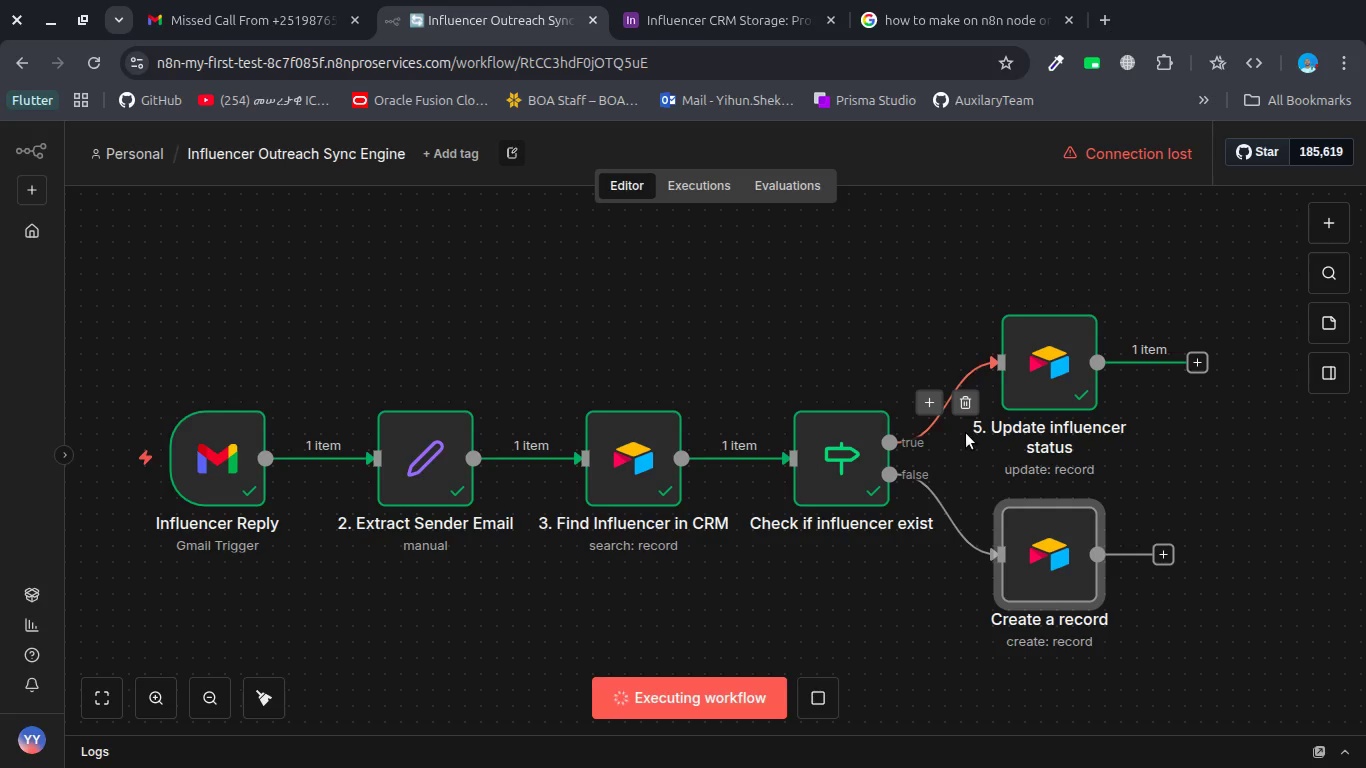 
scroll: coordinate [1153, 407], scroll_direction: down, amount: 5.0
 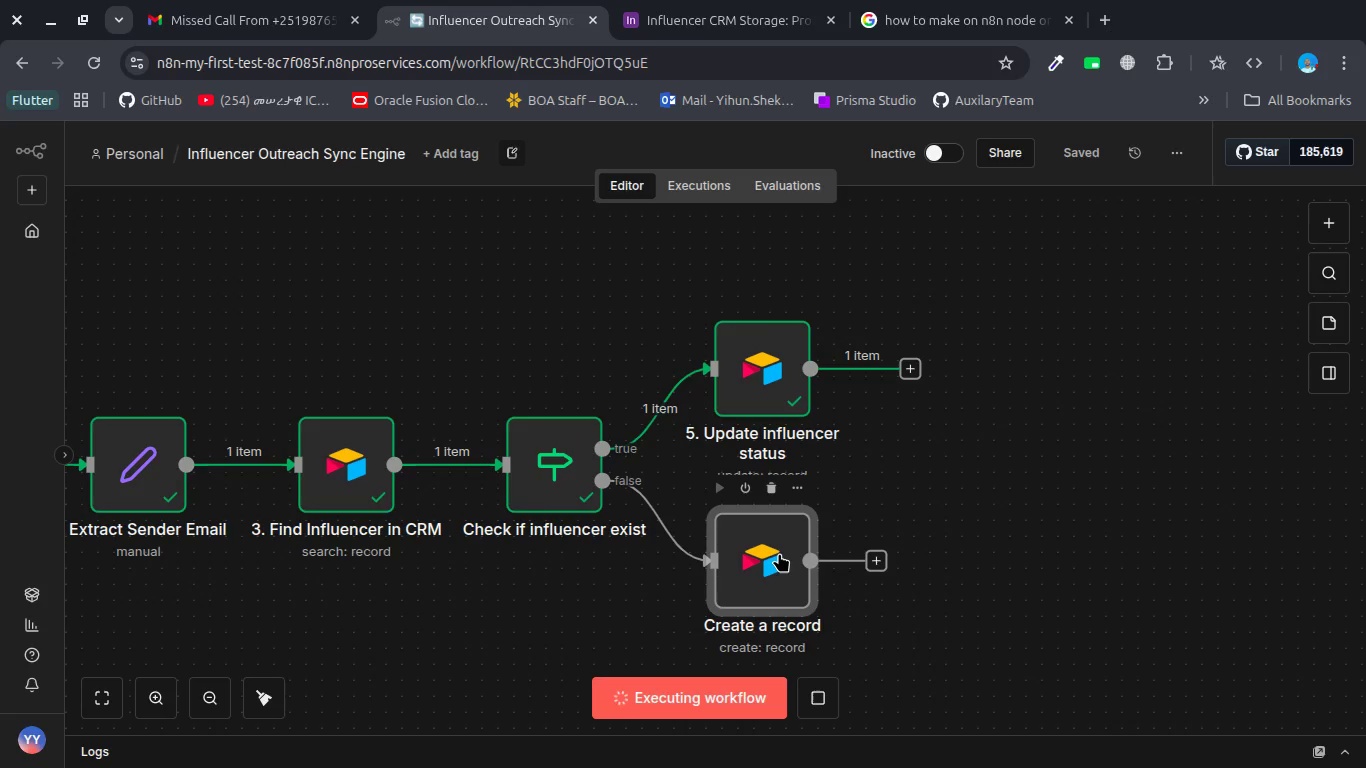 
wait(6.65)
 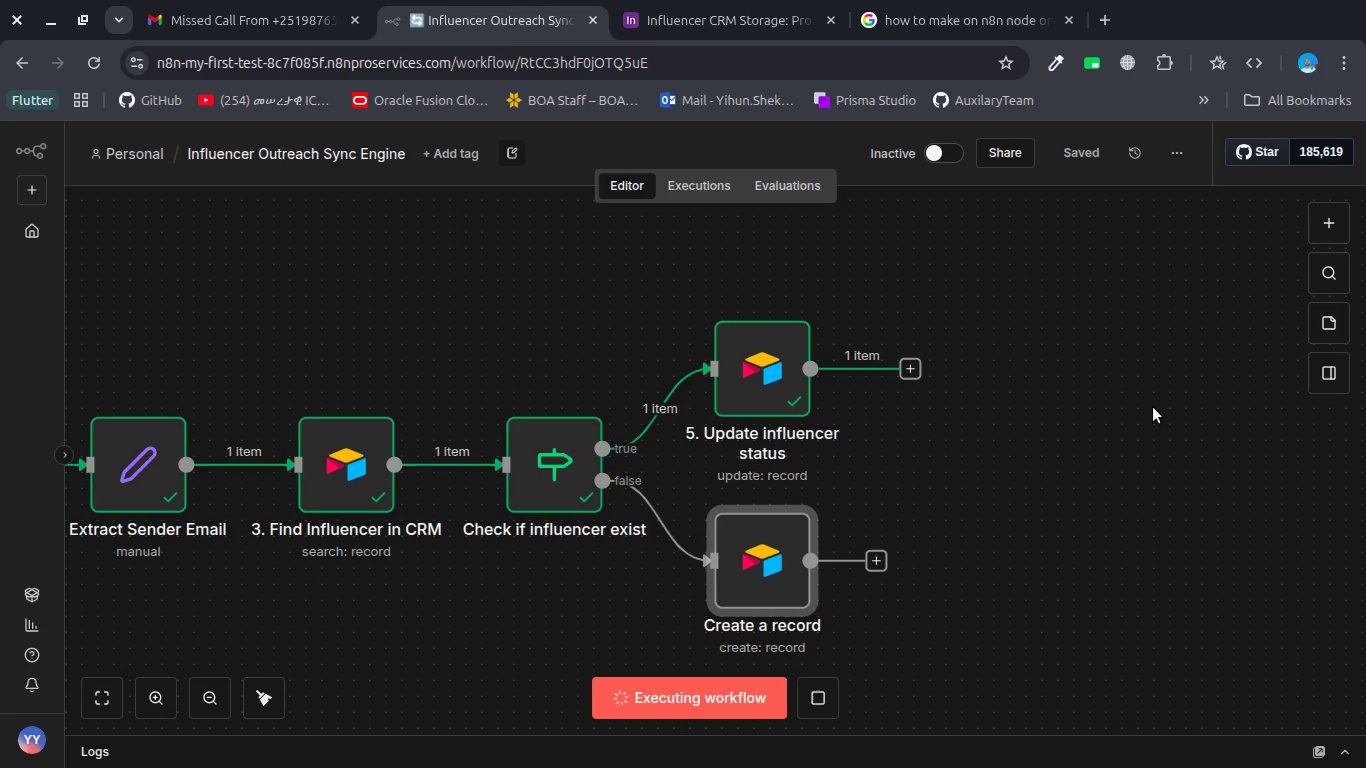 
double_click([779, 553])
 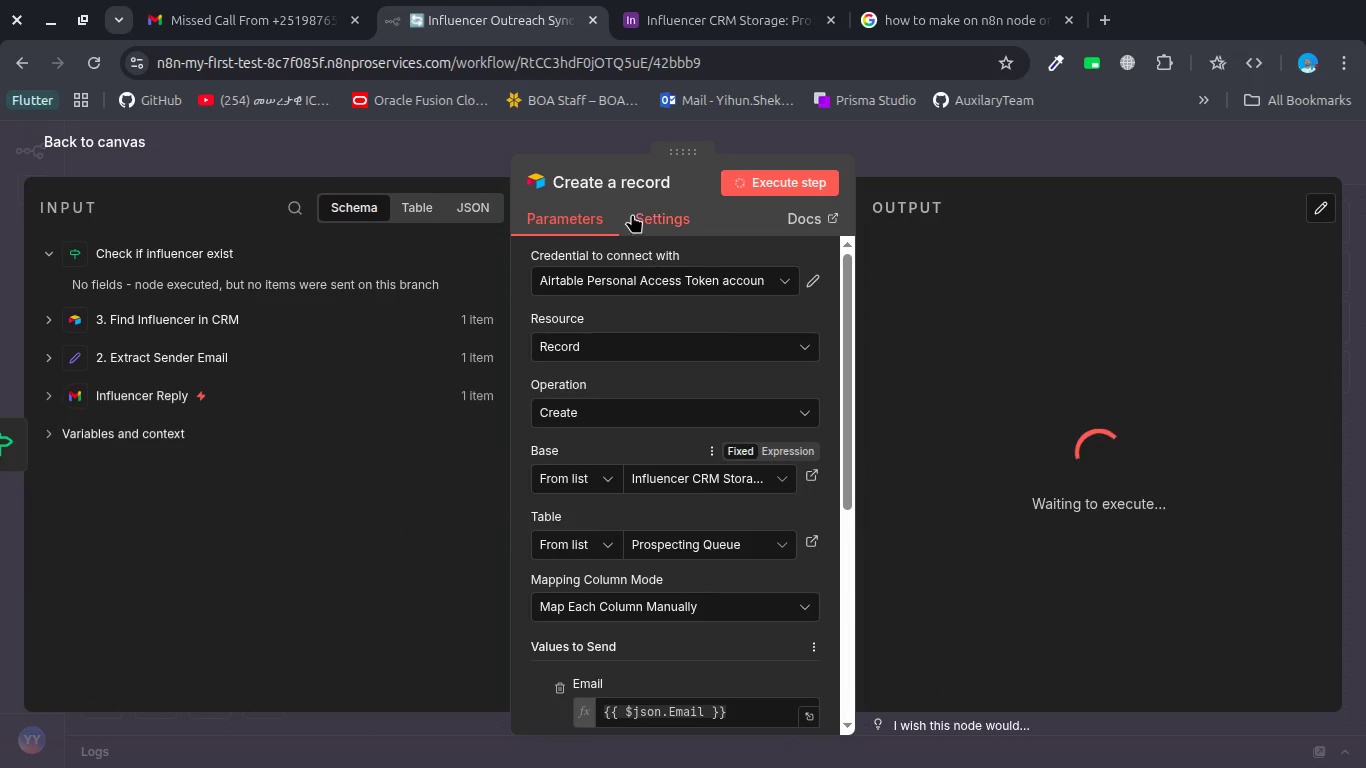 
left_click([618, 181])
 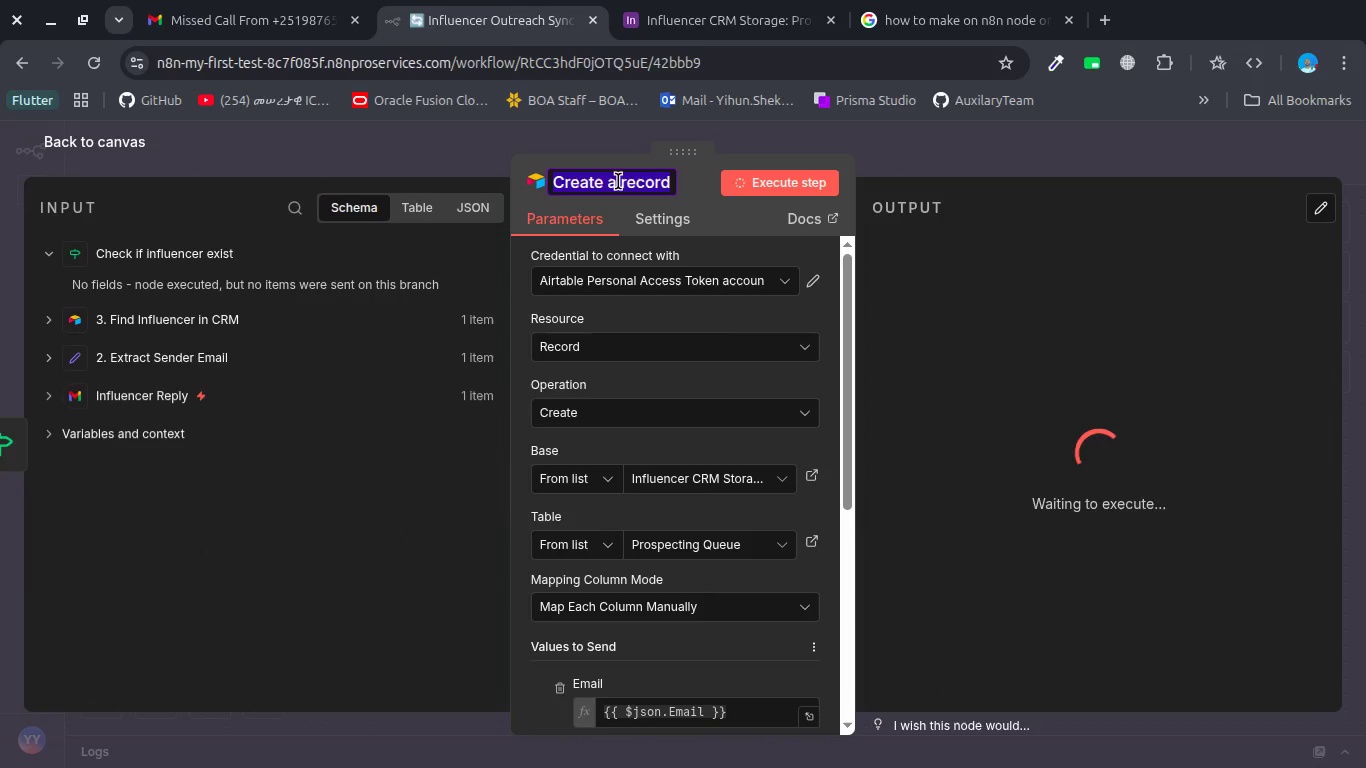 
type(6. Create new Prospect)
 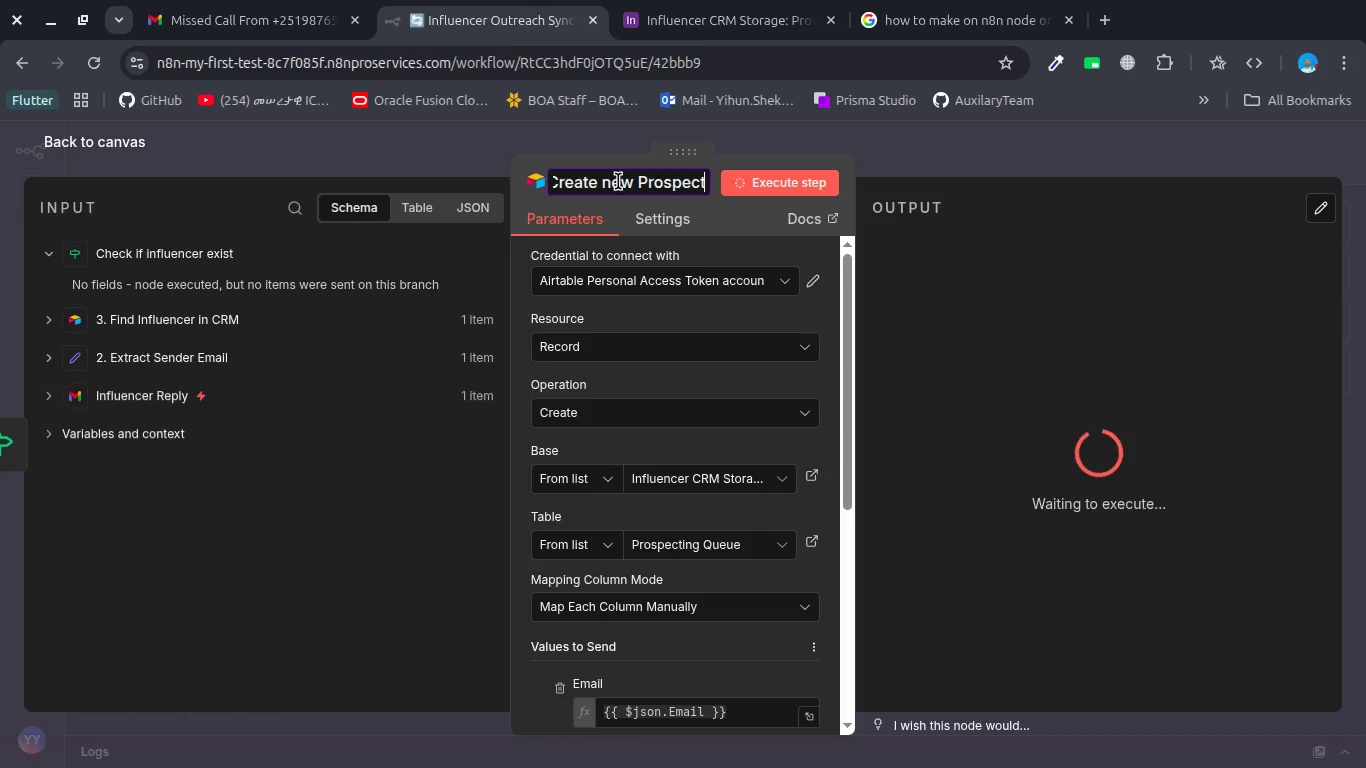 
 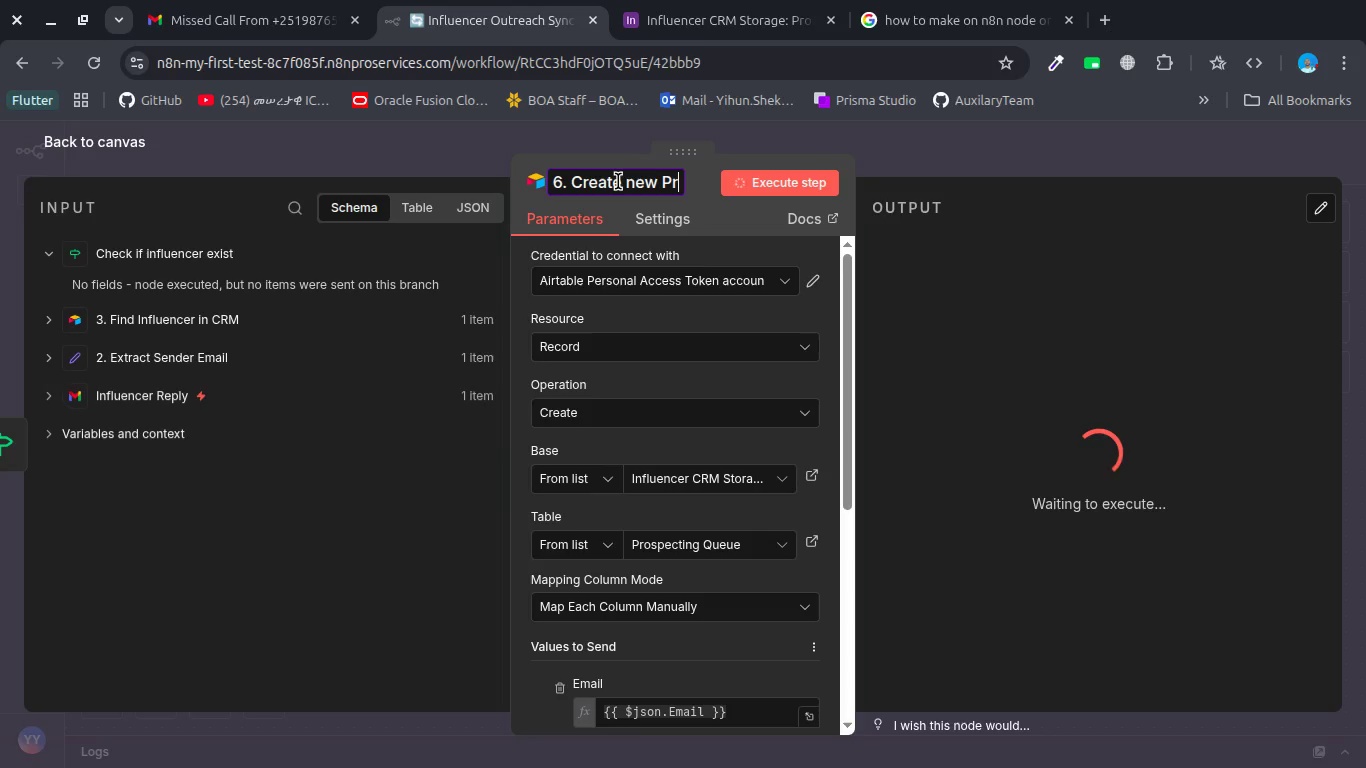 
key(Enter)
 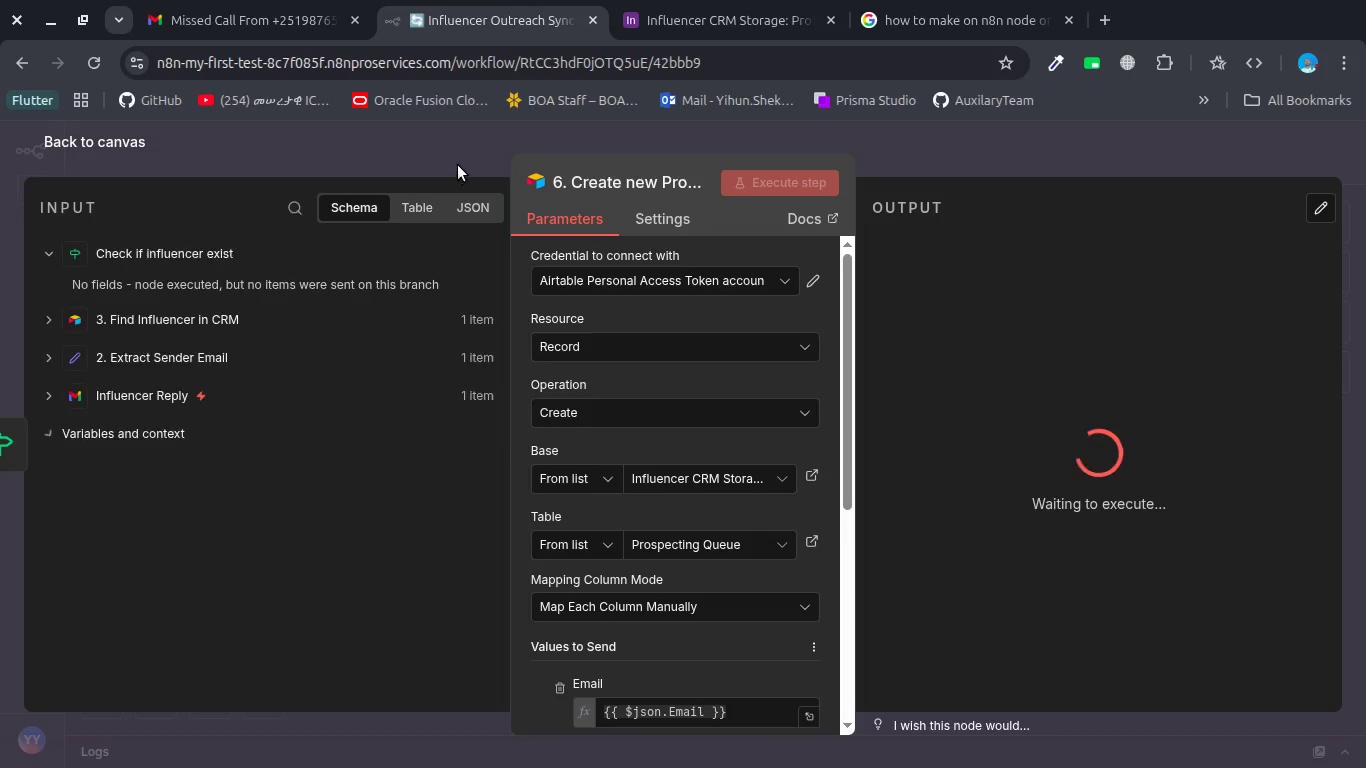 
left_click([456, 154])
 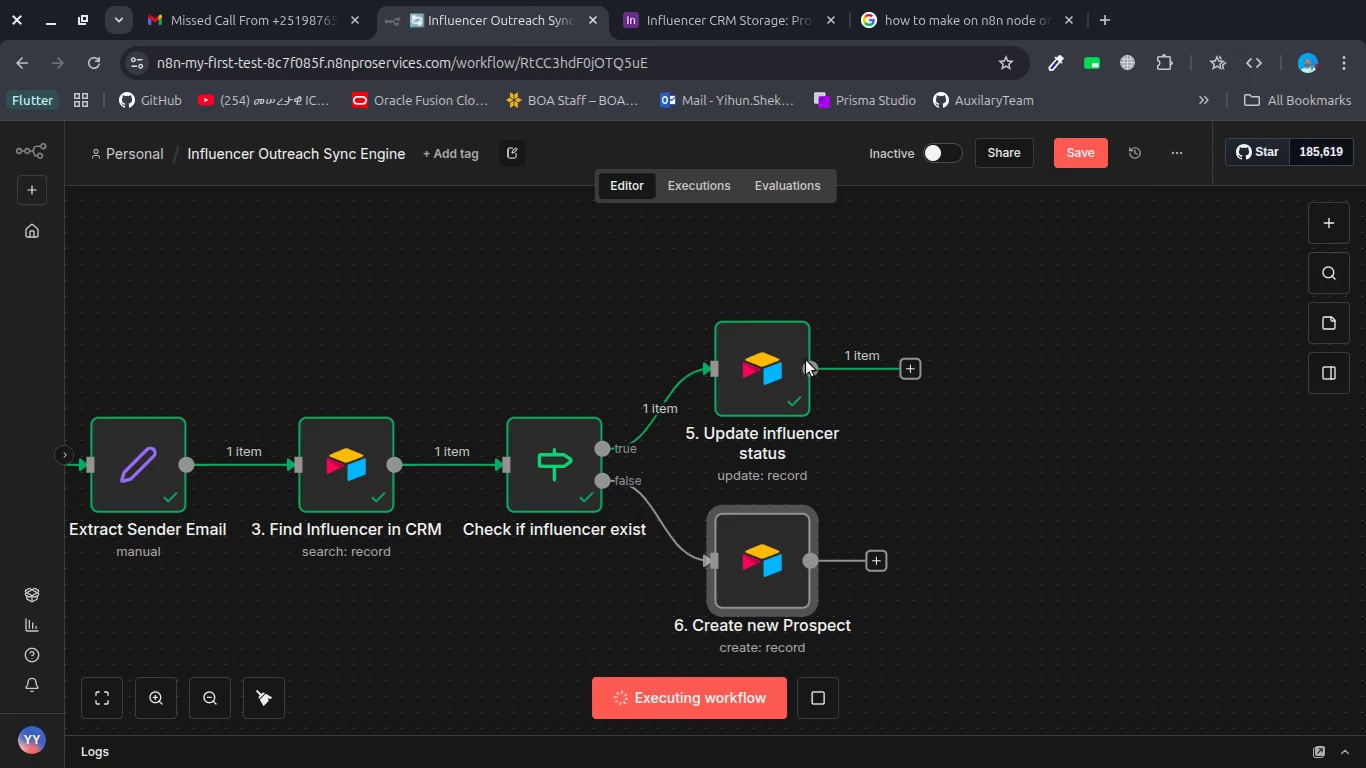 
left_click([918, 359])
 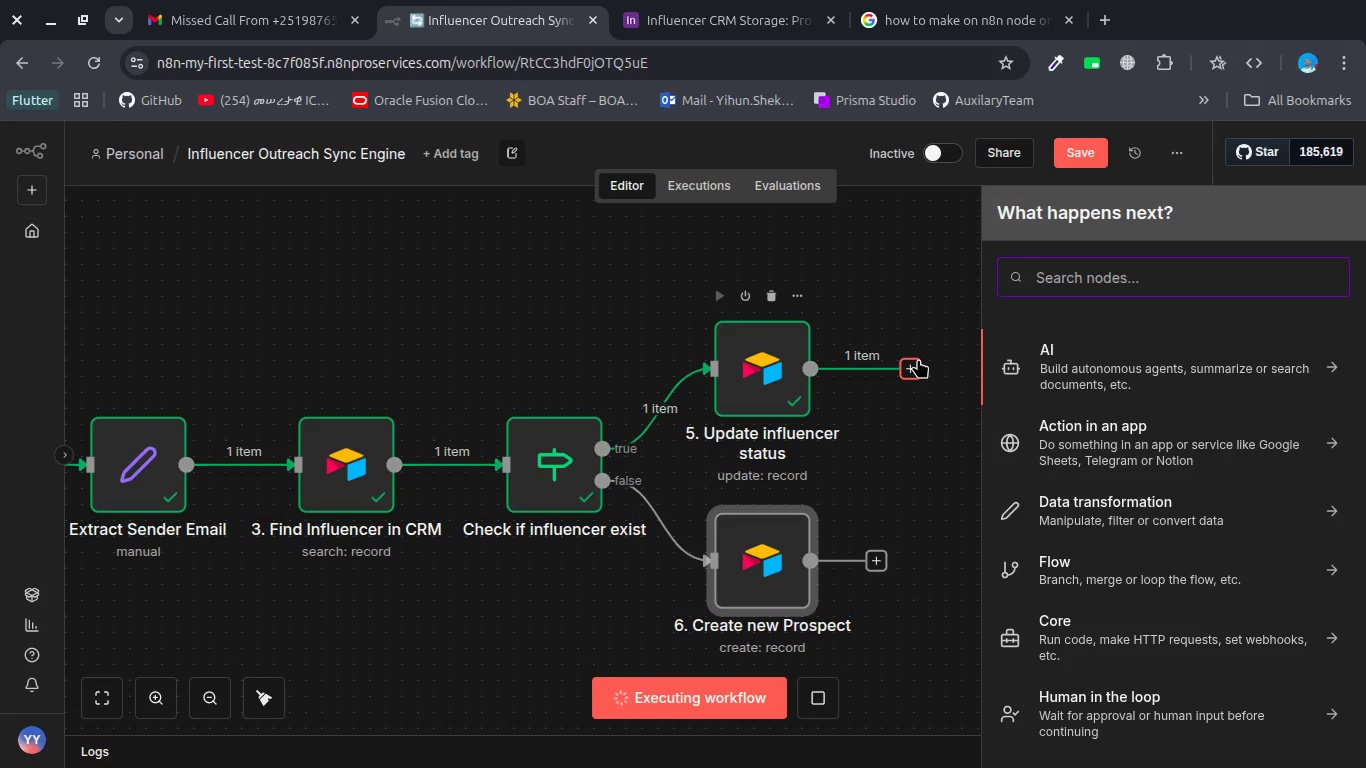 
hold_key(key=S, duration=0.32)
 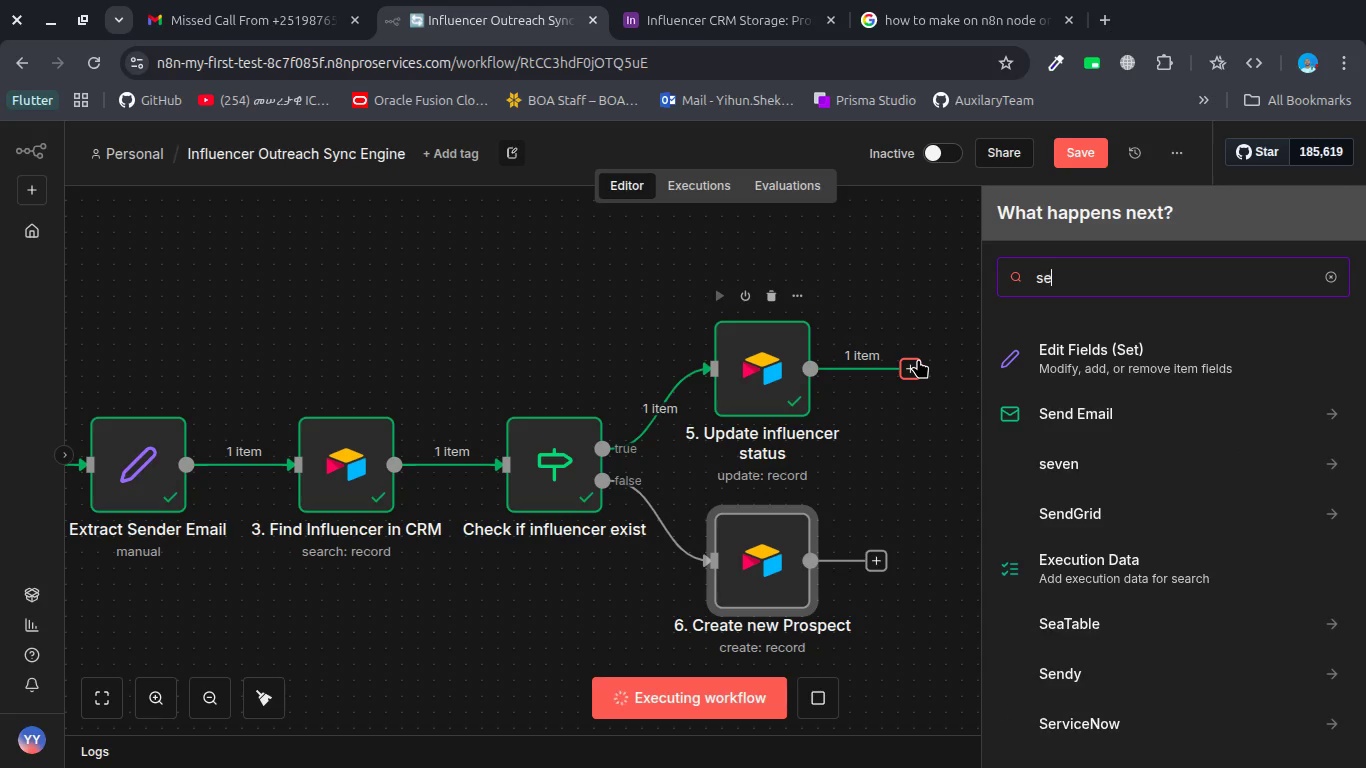 
type(et)
 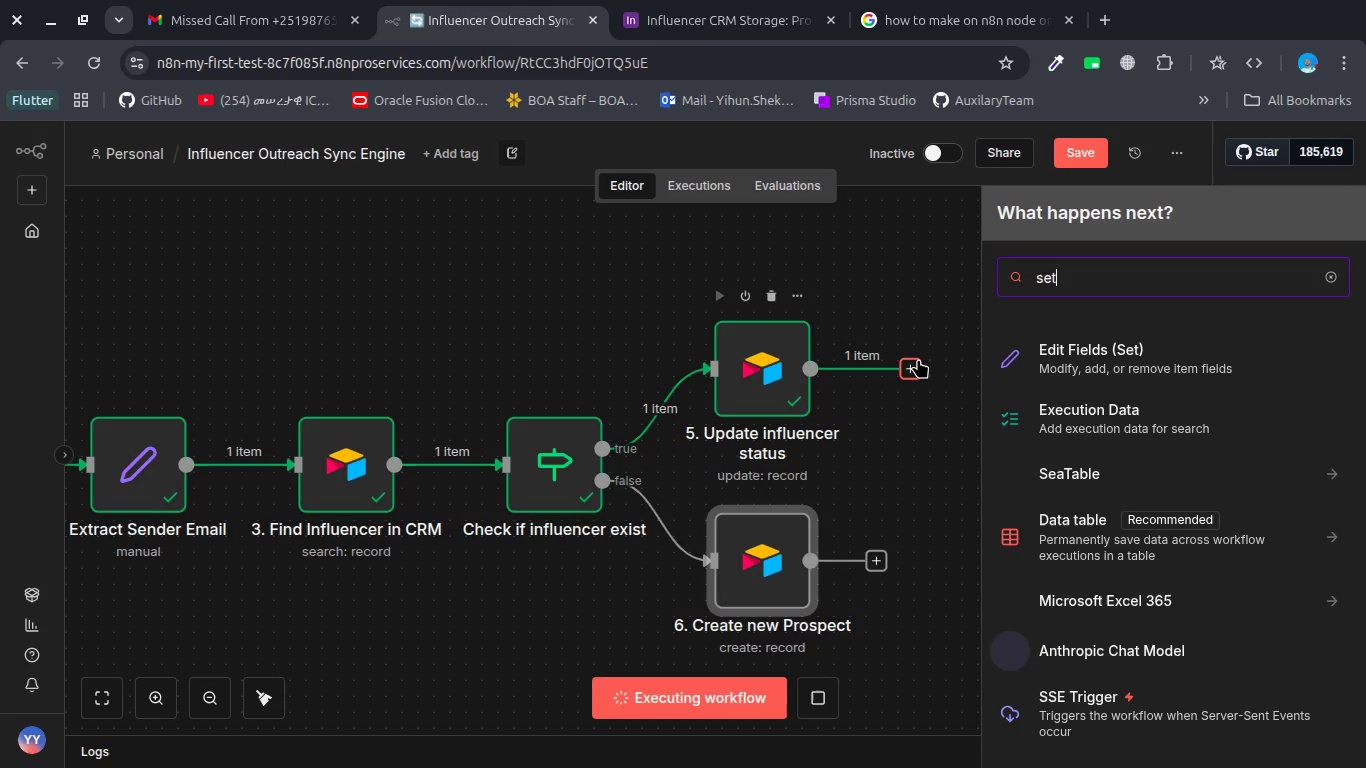 
key(Enter)
 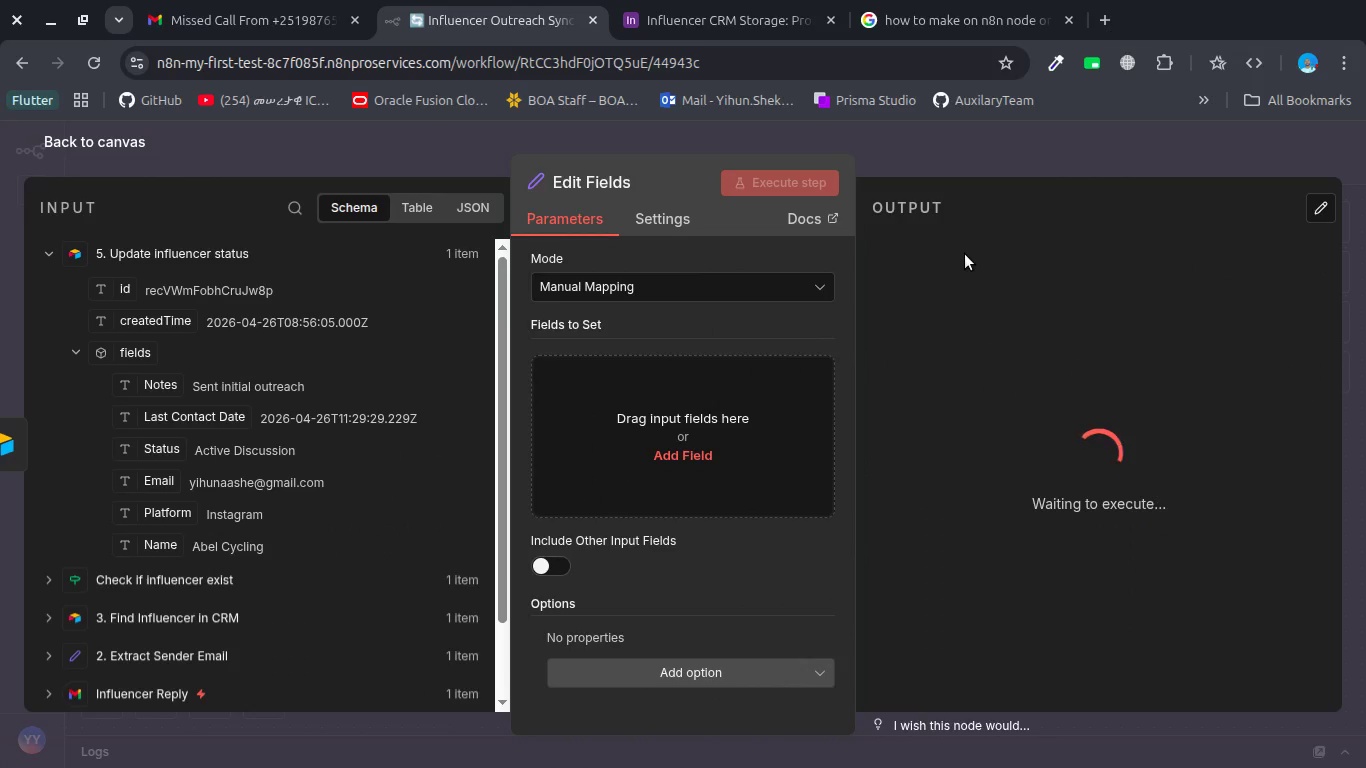 
left_click([606, 180])
 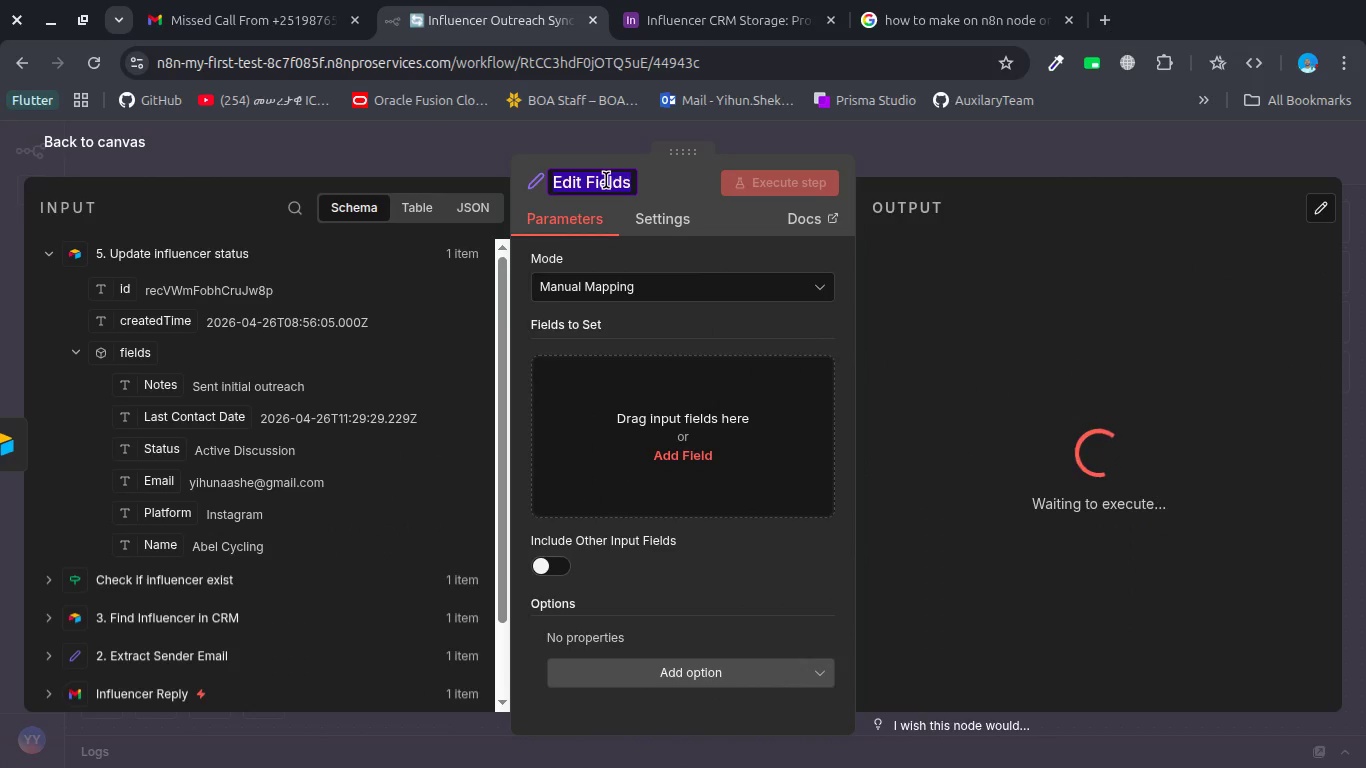 
type(7. Format Existing m)
key(Backspace)
type(Messsafge)
key(Backspace)
key(Backspace)
key(Backspace)
type(ge)
key(Backspace)
key(Backspace)
key(Backspace)
key(Backspace)
type(age)
 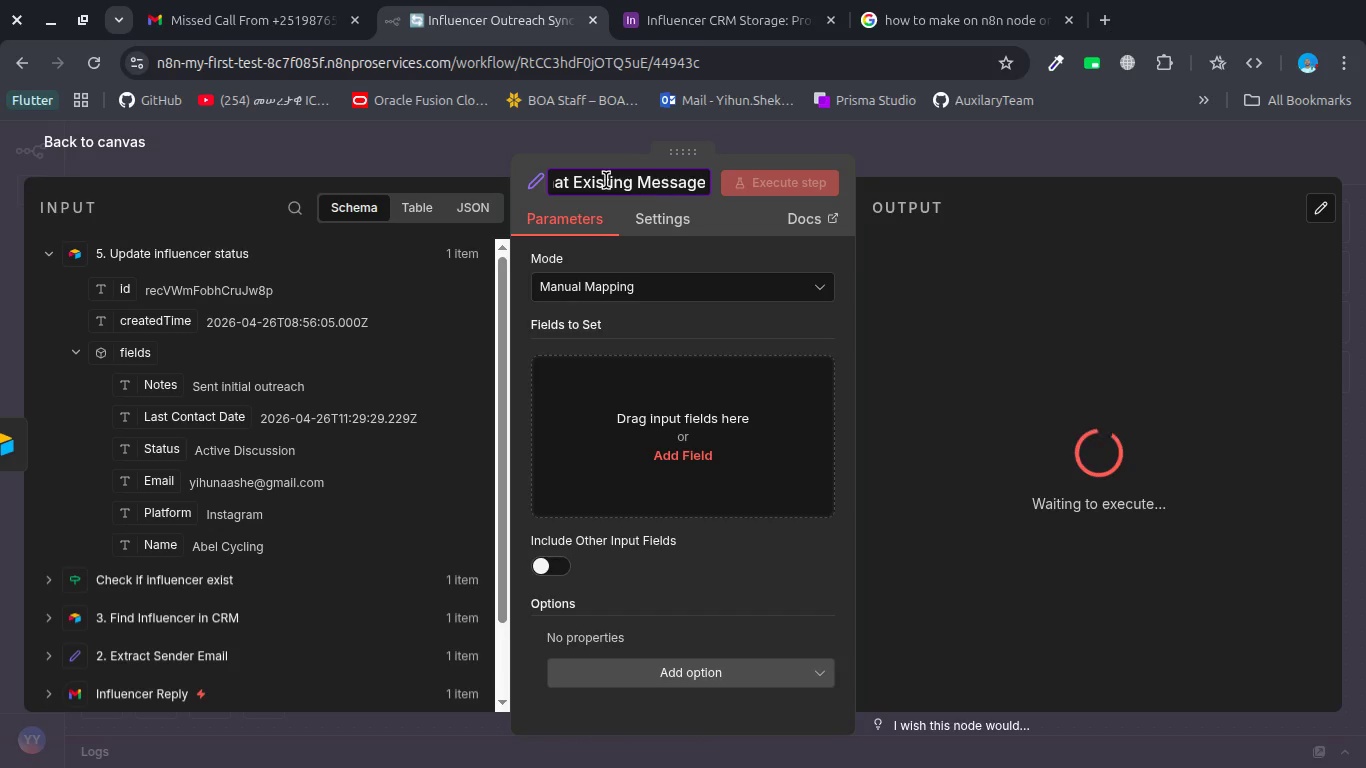 
key(Enter)
 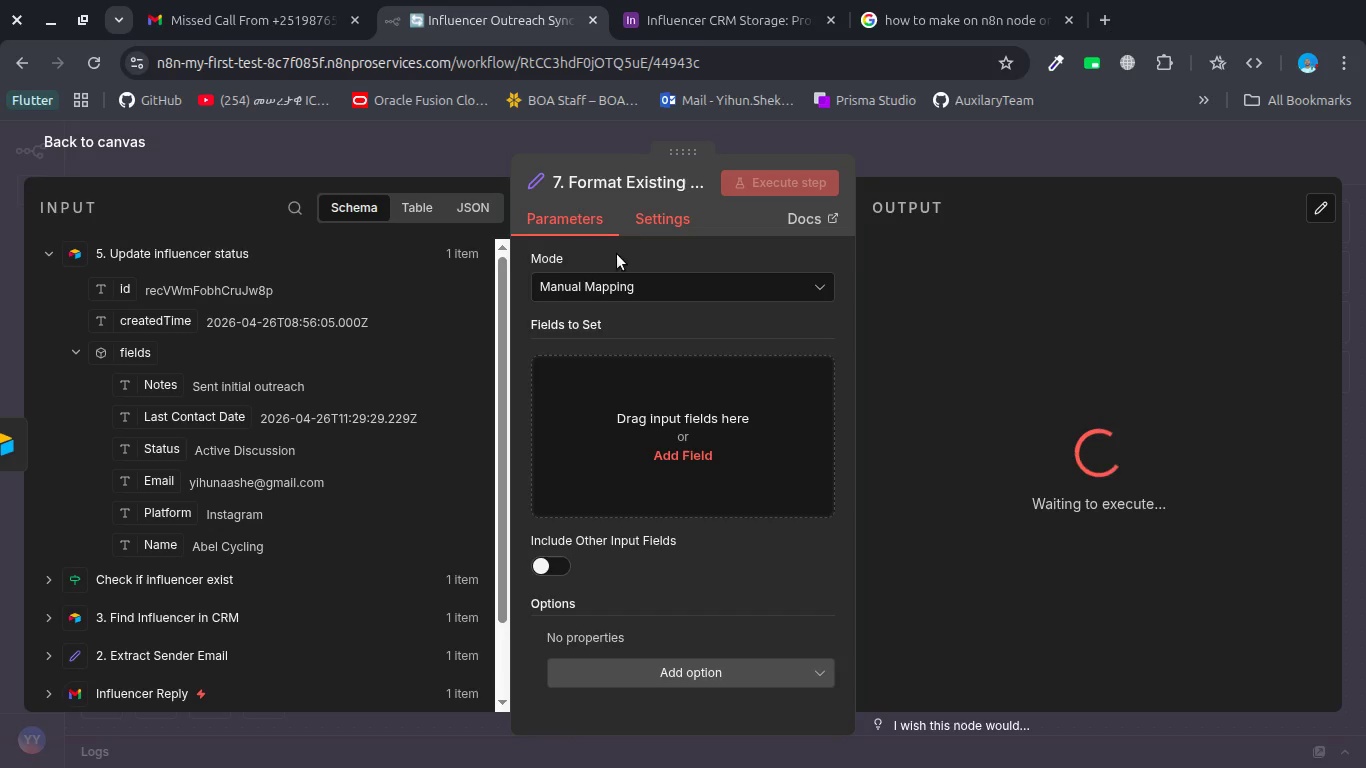 
left_click([662, 425])
 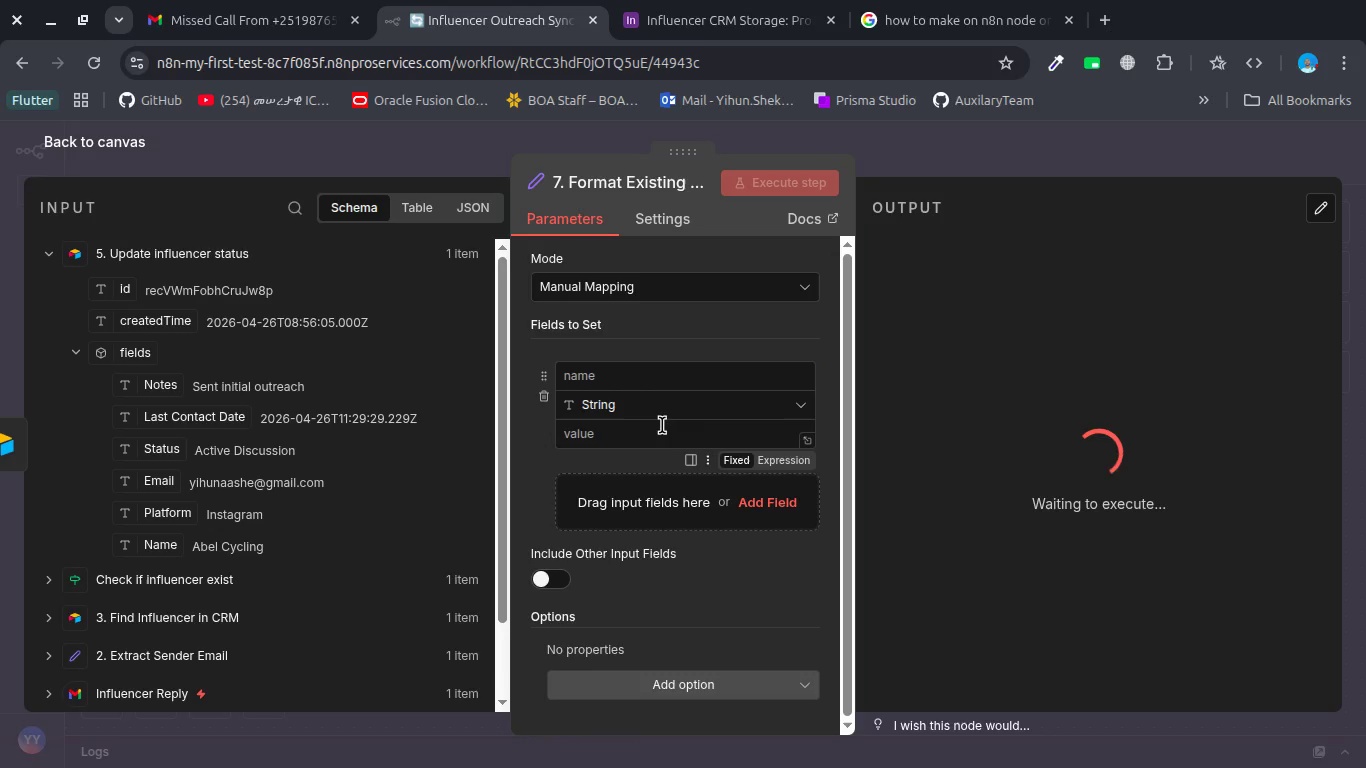 
left_click([632, 381])
 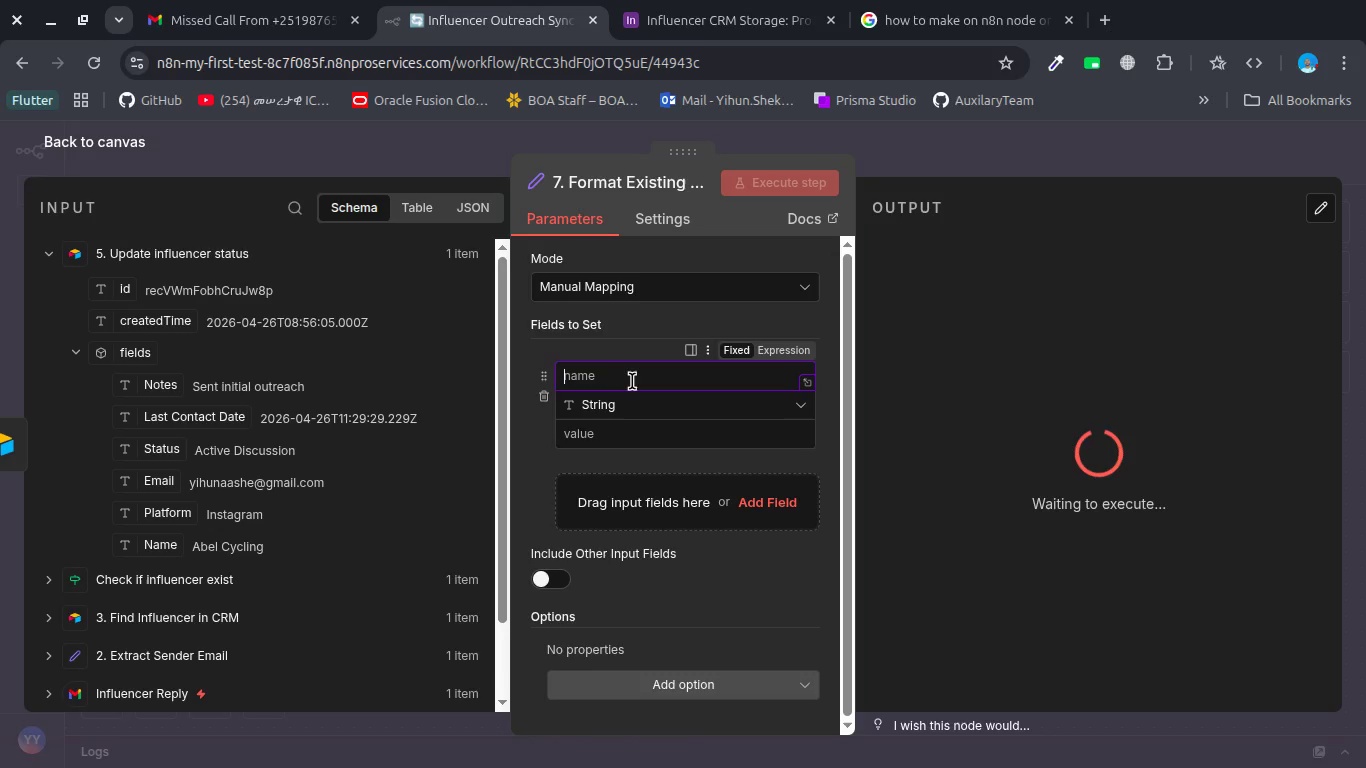 
hold_key(key=ShiftLeft, duration=0.32)
 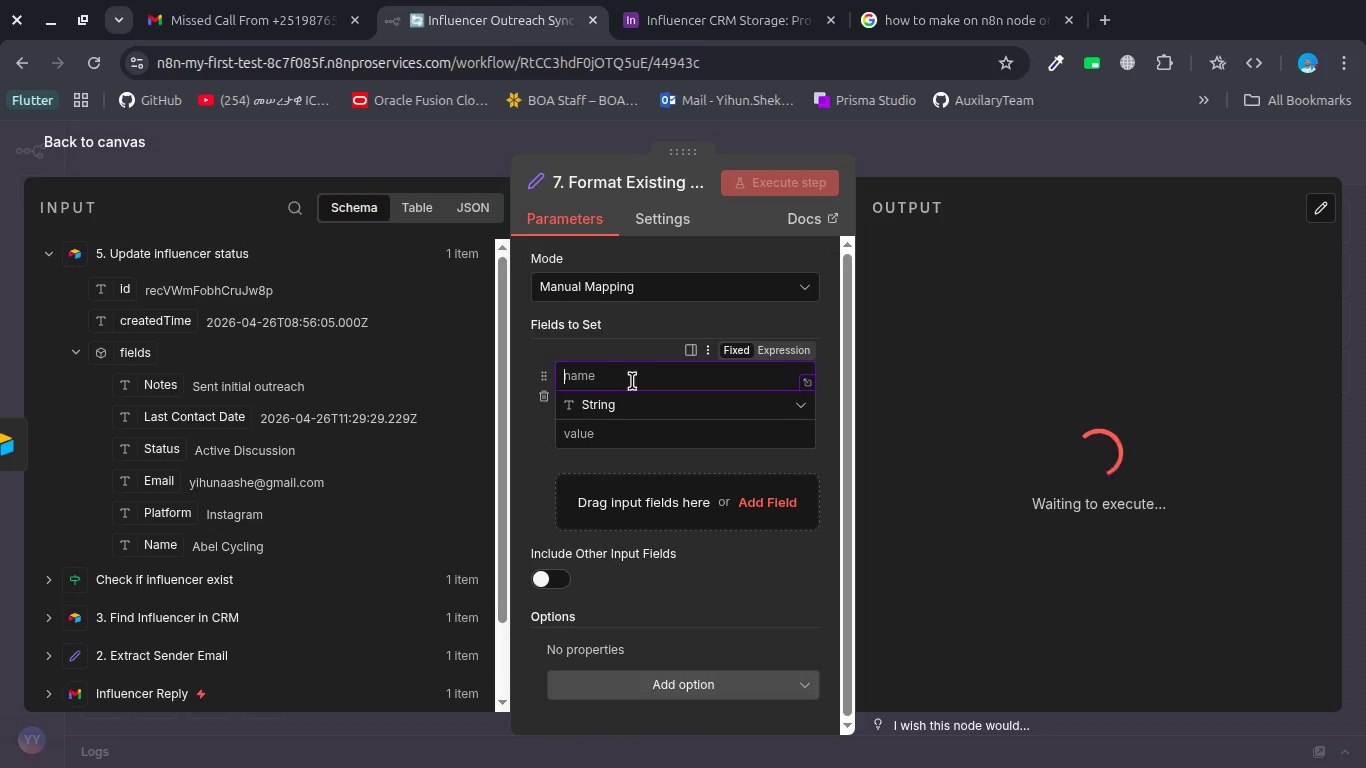 
type(m)
key(Backspace)
type(Message)
 